 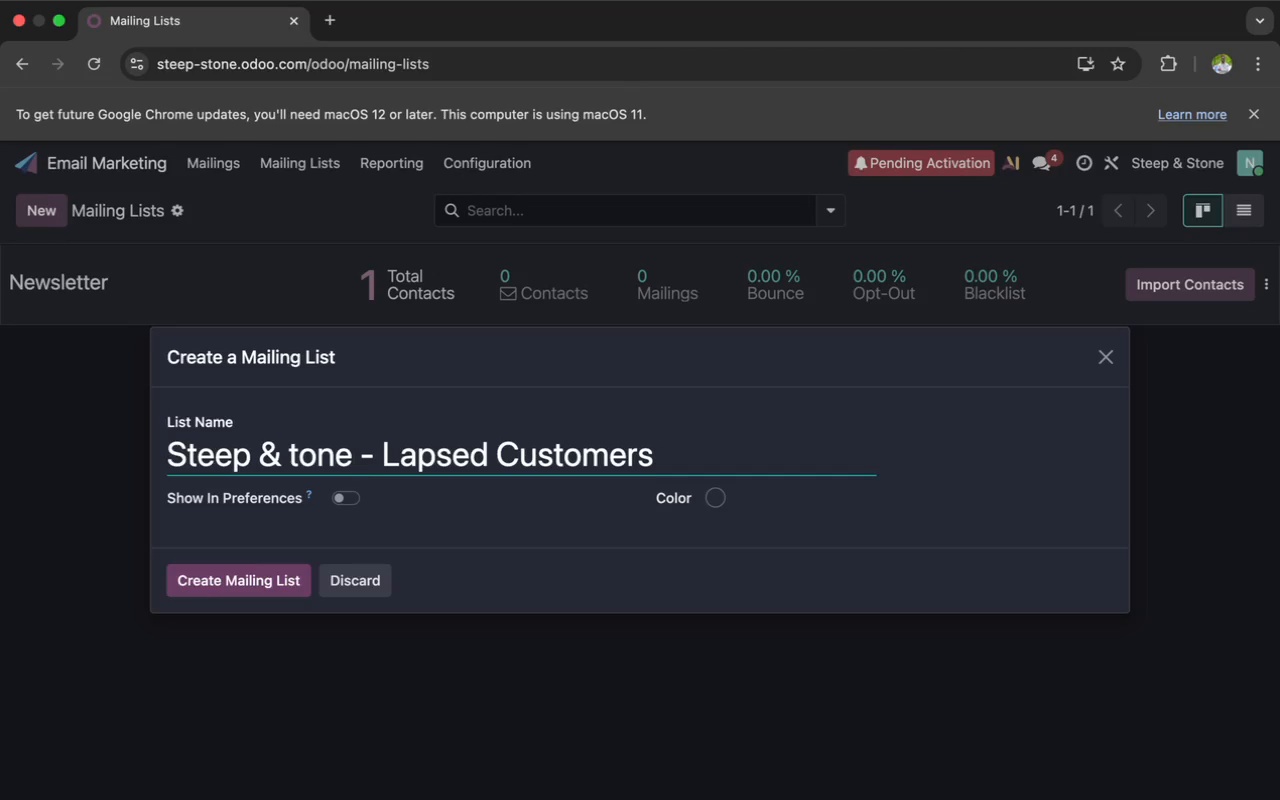 
key(Shift+S)
 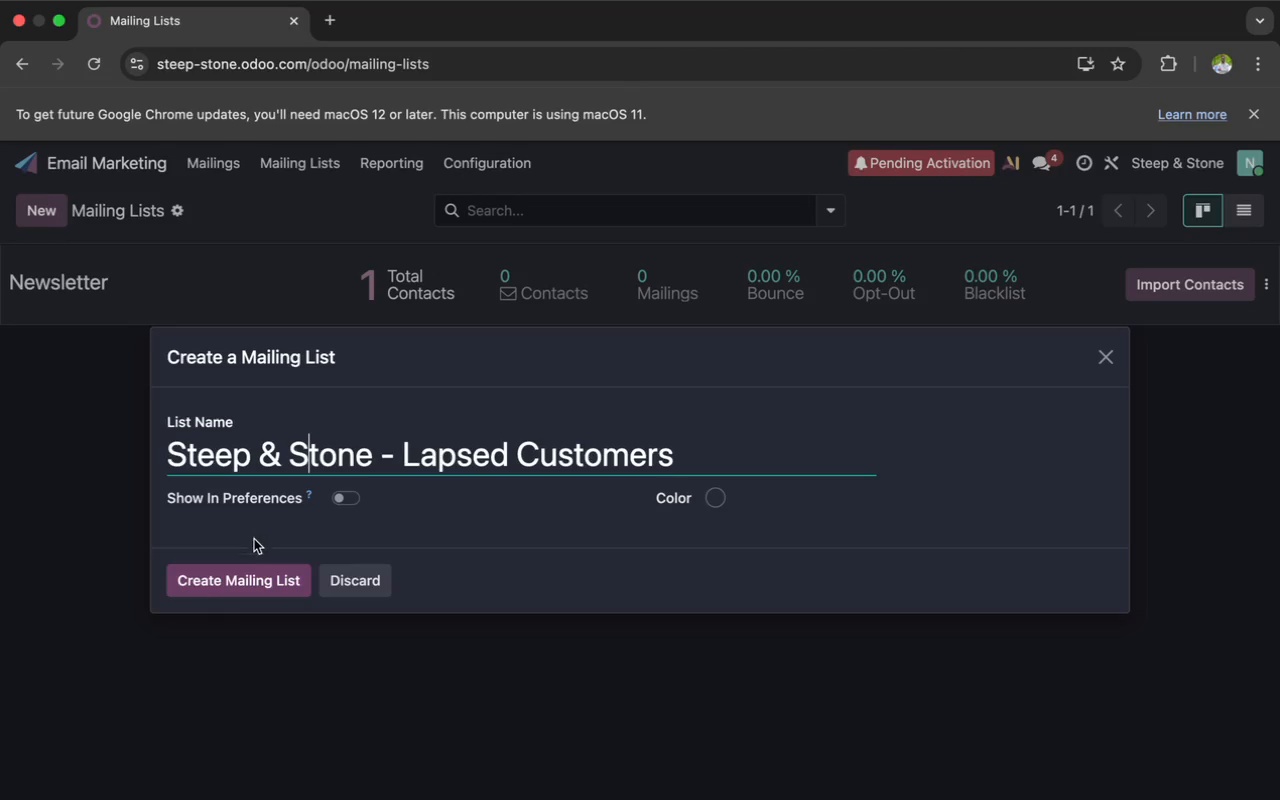 
left_click([240, 576])
 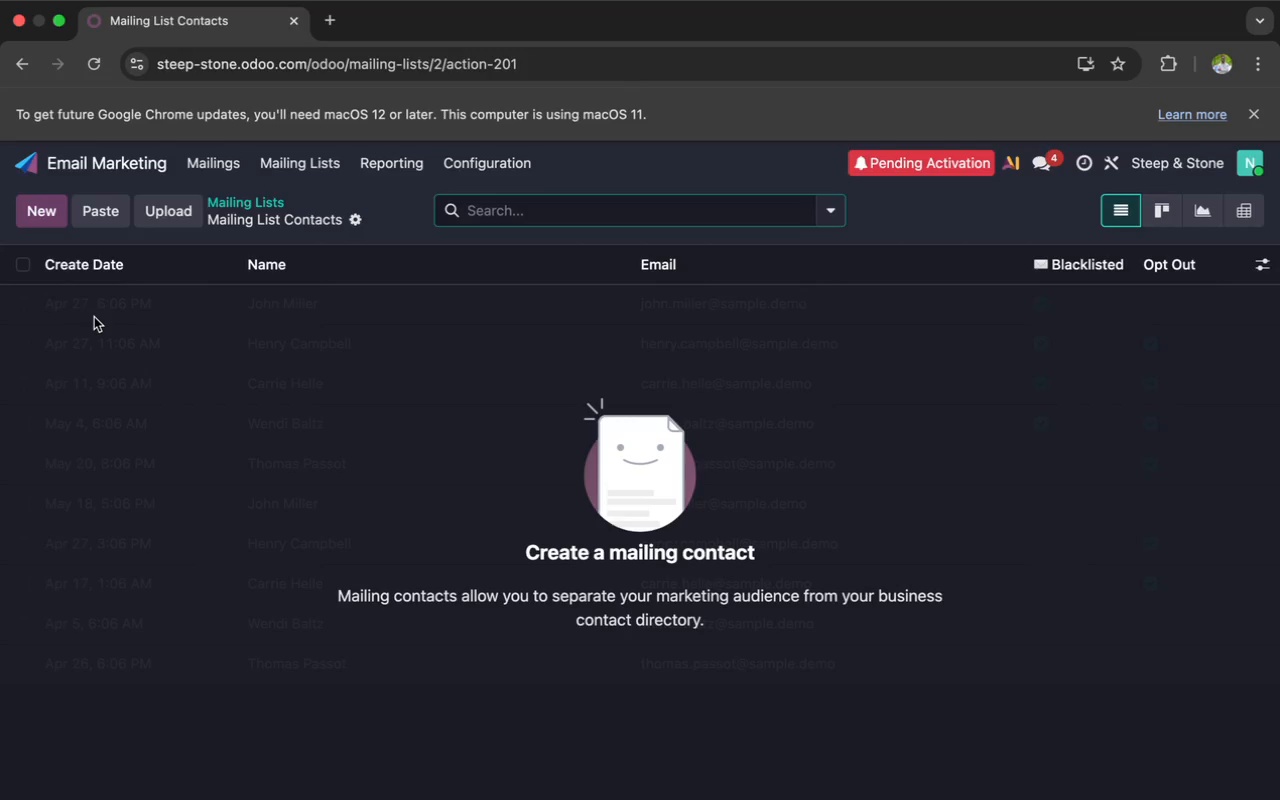 
wait(16.71)
 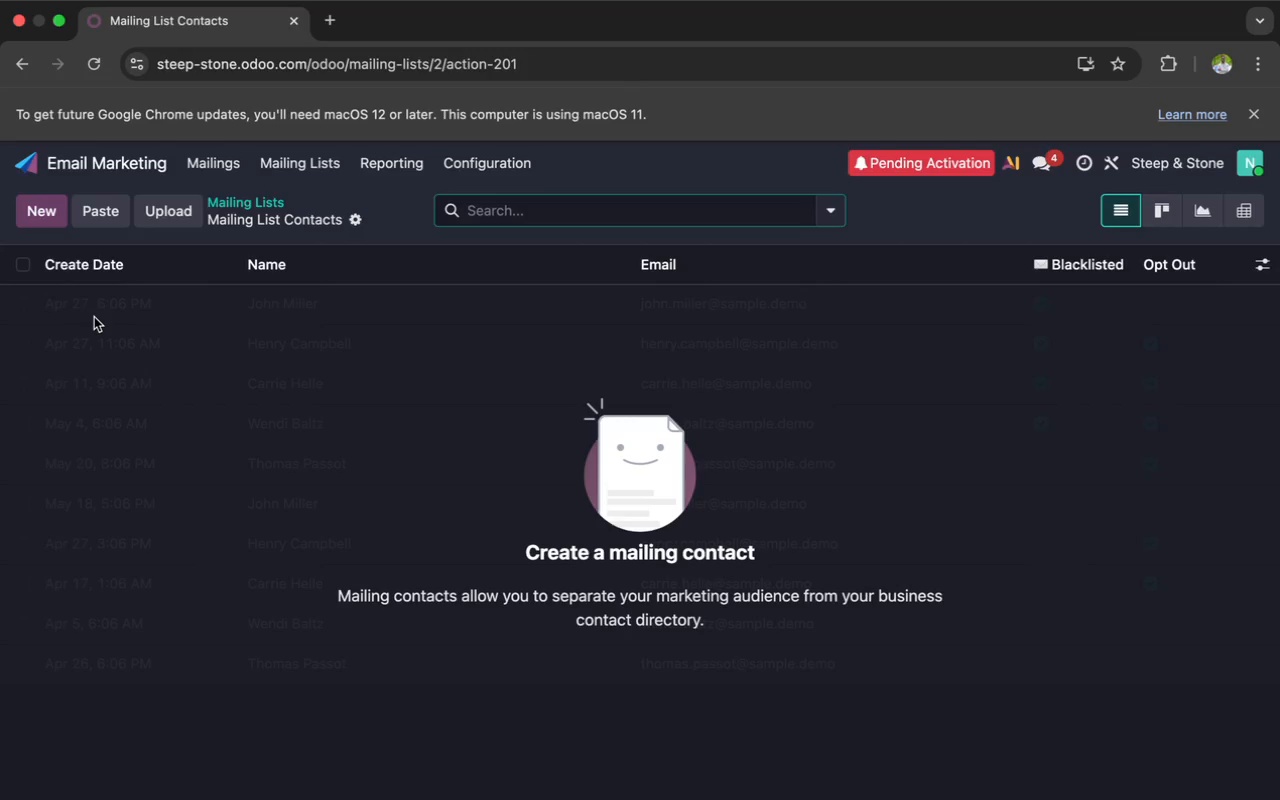 
left_click([265, 213])
 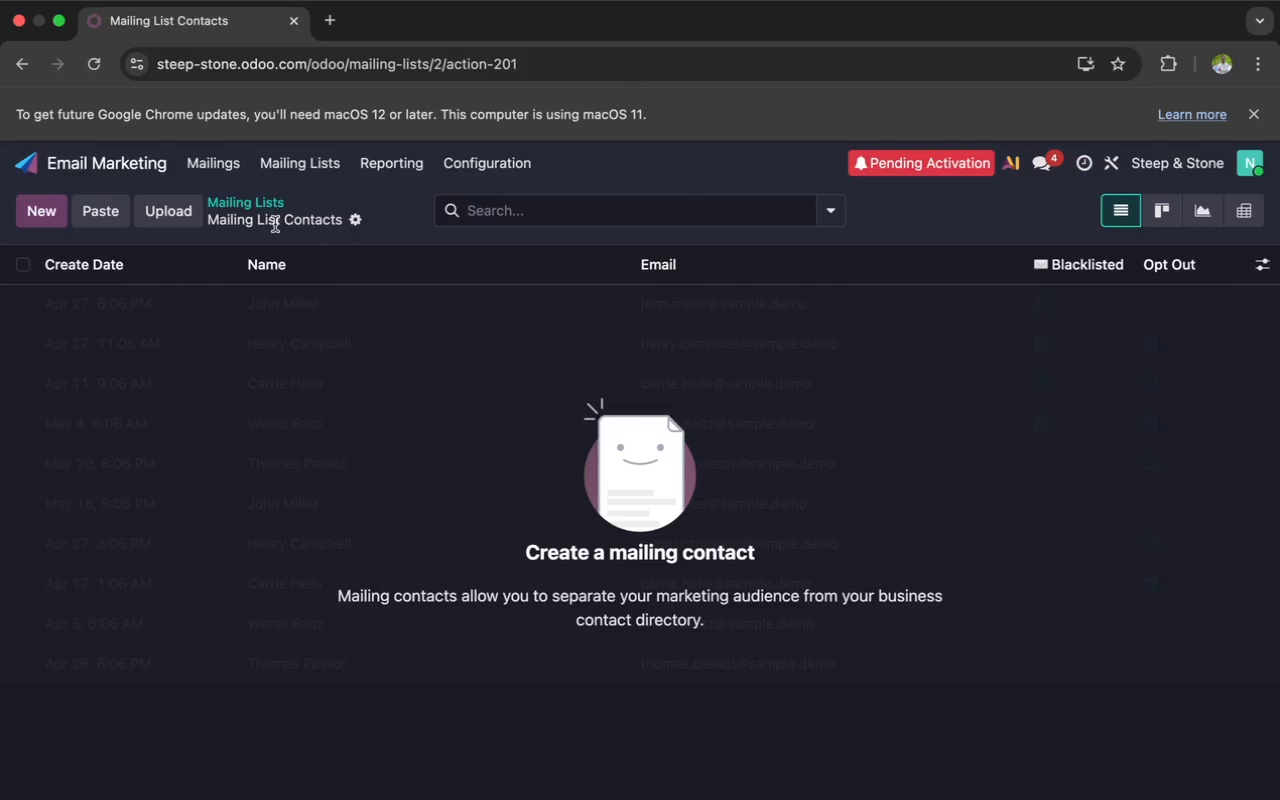 
left_click([275, 226])
 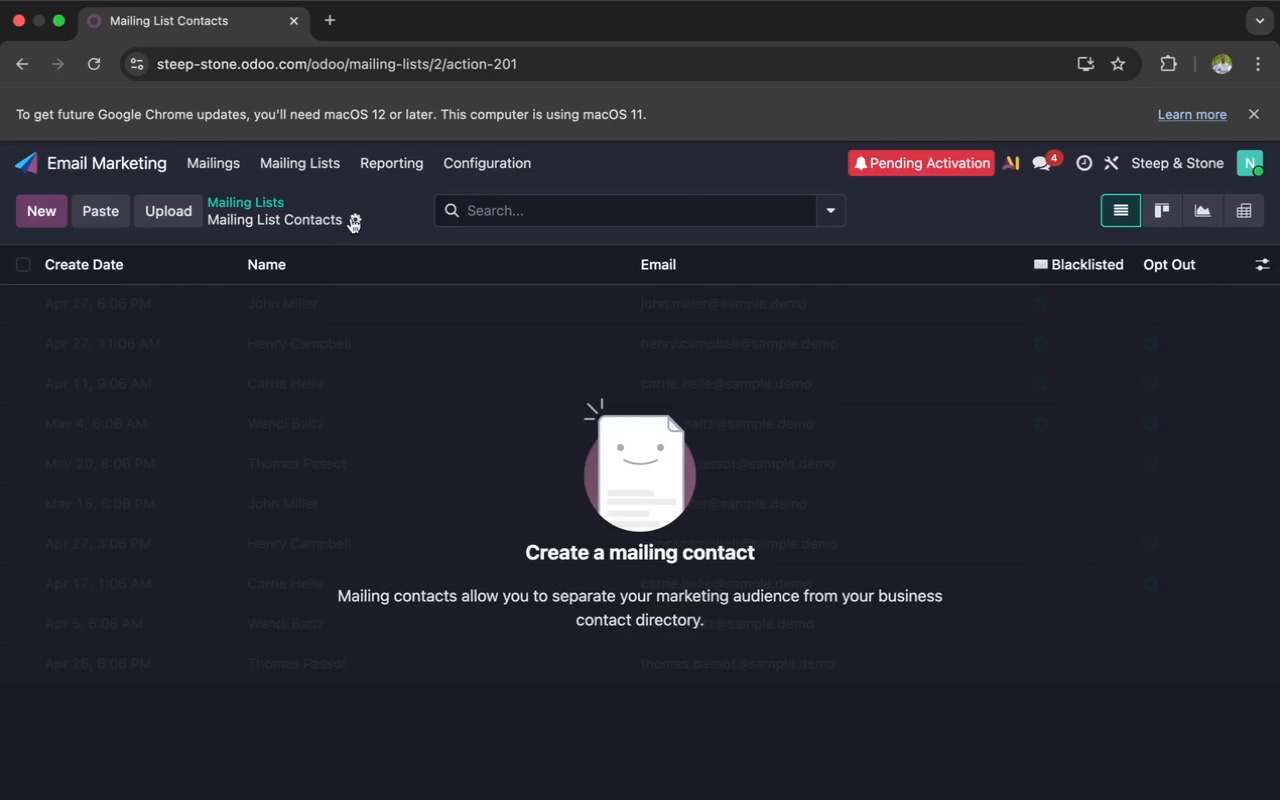 
left_click([354, 218])
 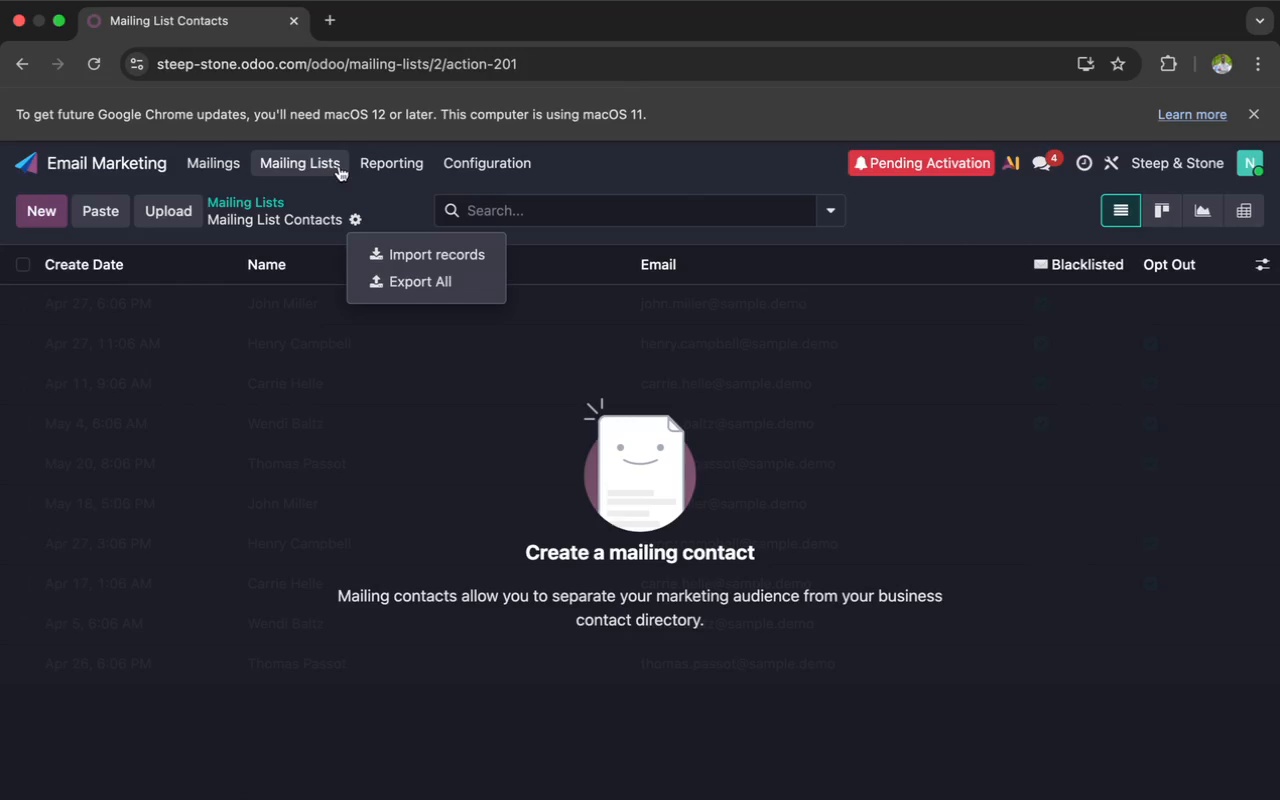 
left_click([312, 164])
 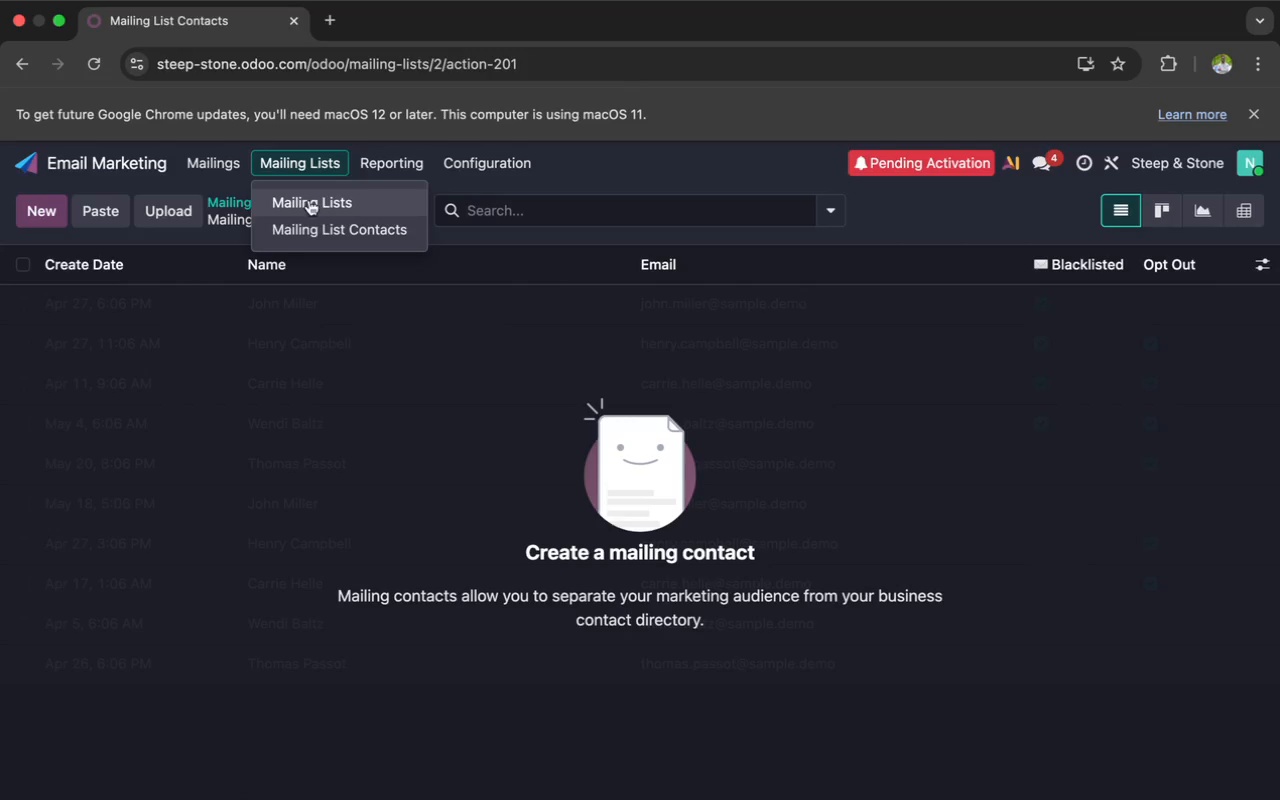 
left_click([311, 195])
 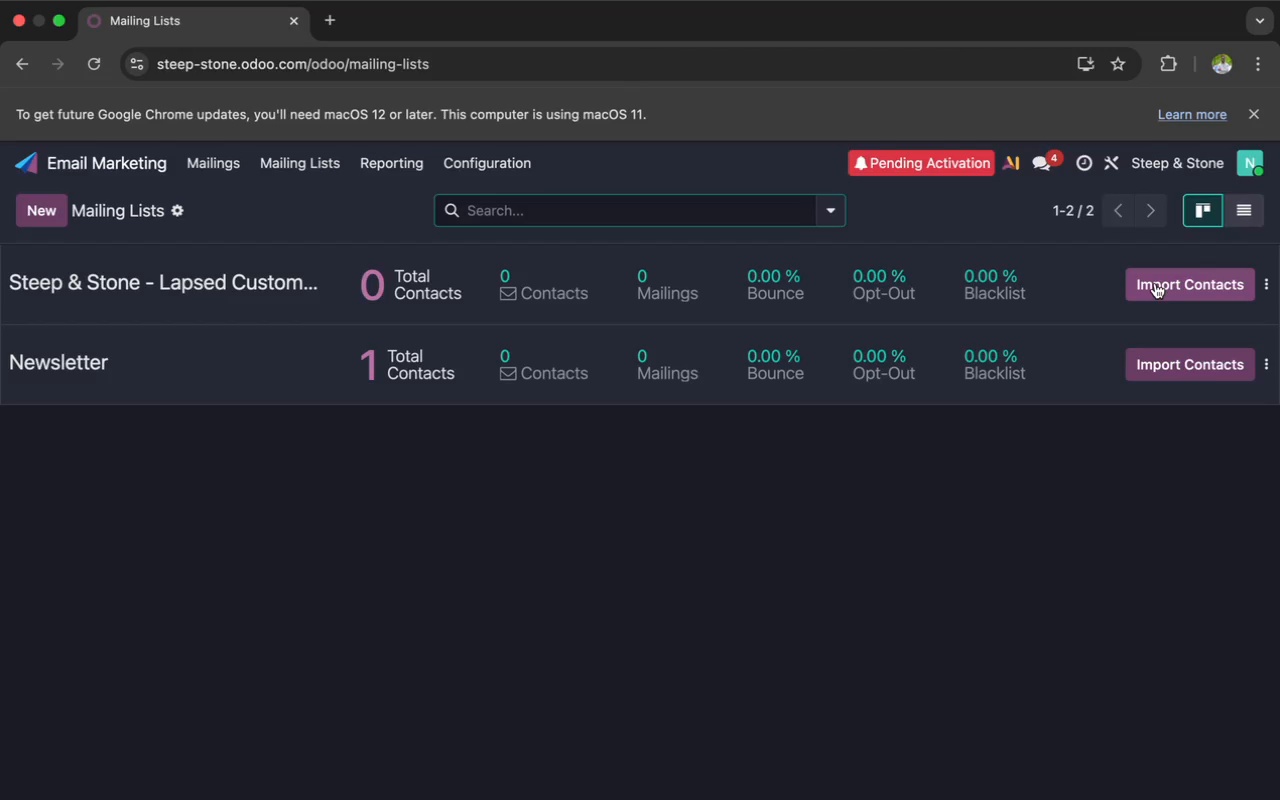 
wait(15.61)
 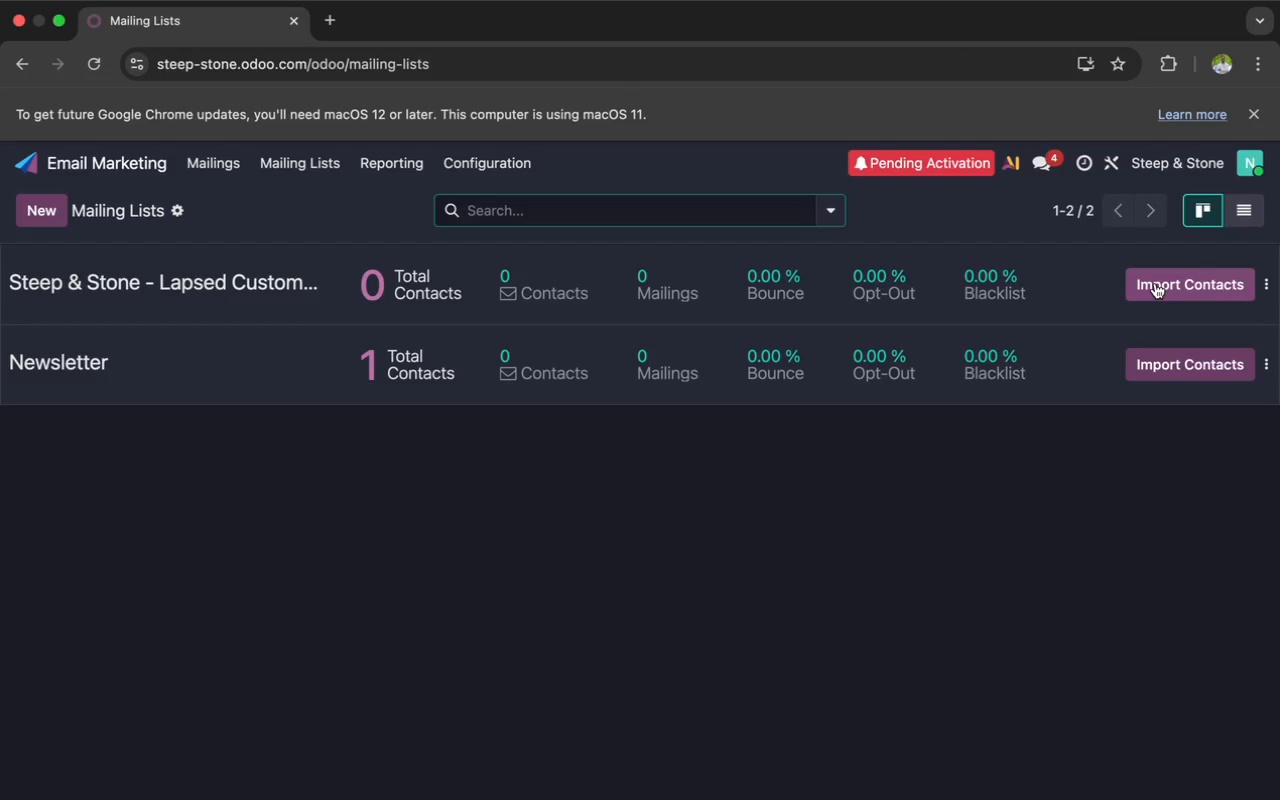 
left_click([1259, 280])
 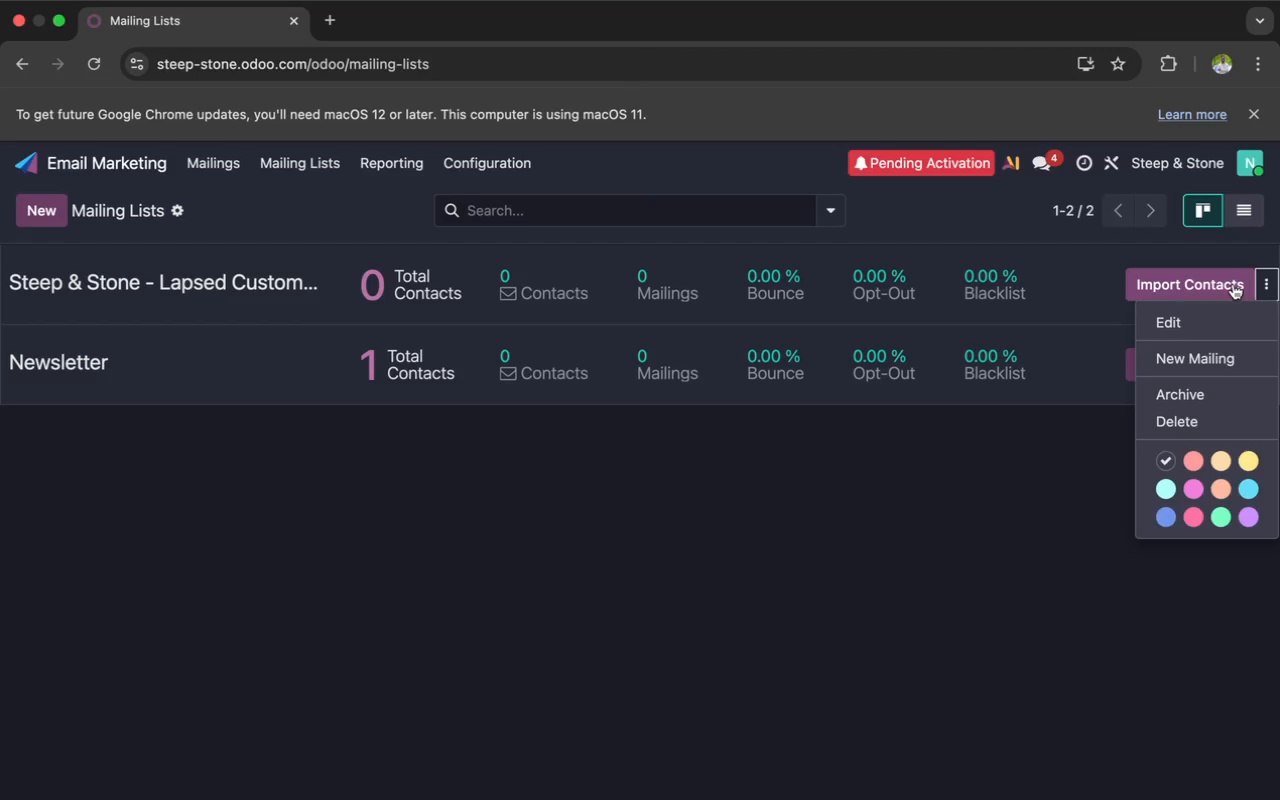 
left_click([1233, 284])
 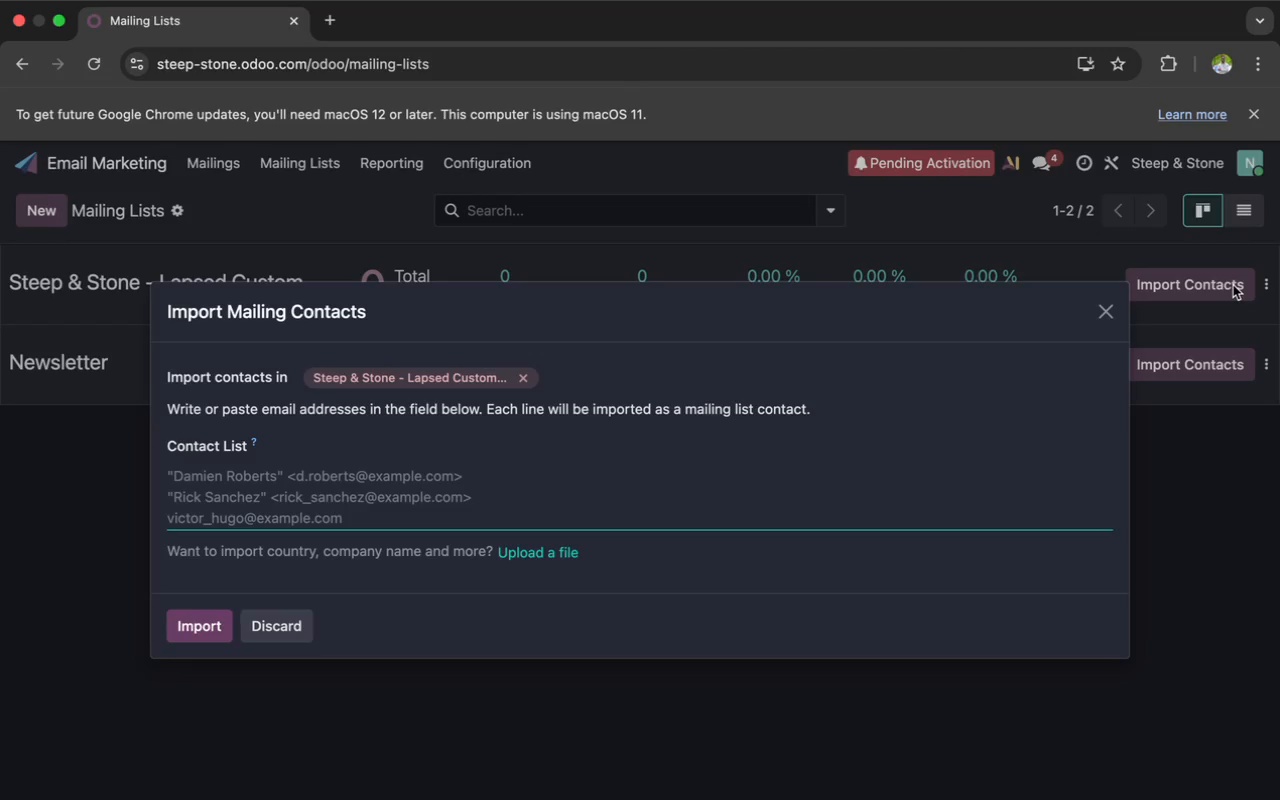 
wait(28.54)
 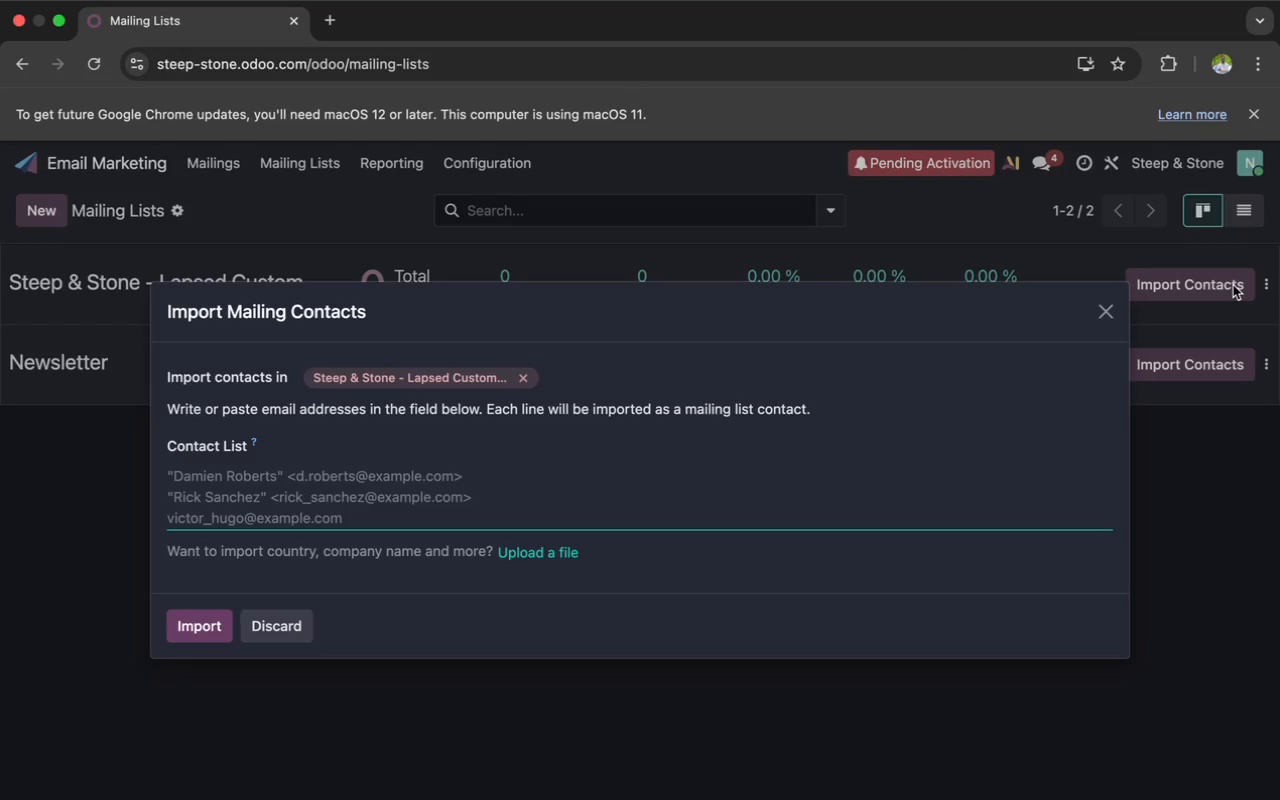 
left_click([351, 696])
 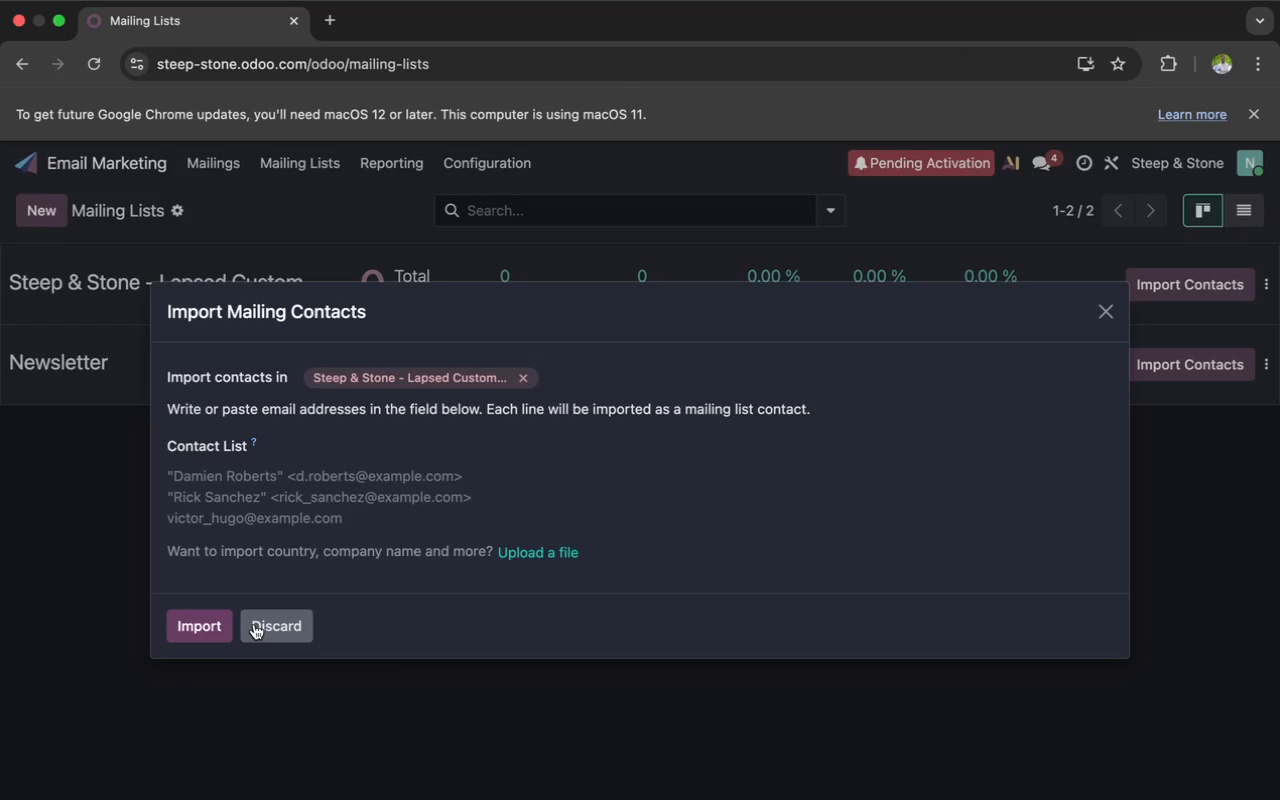 
left_click([254, 624])
 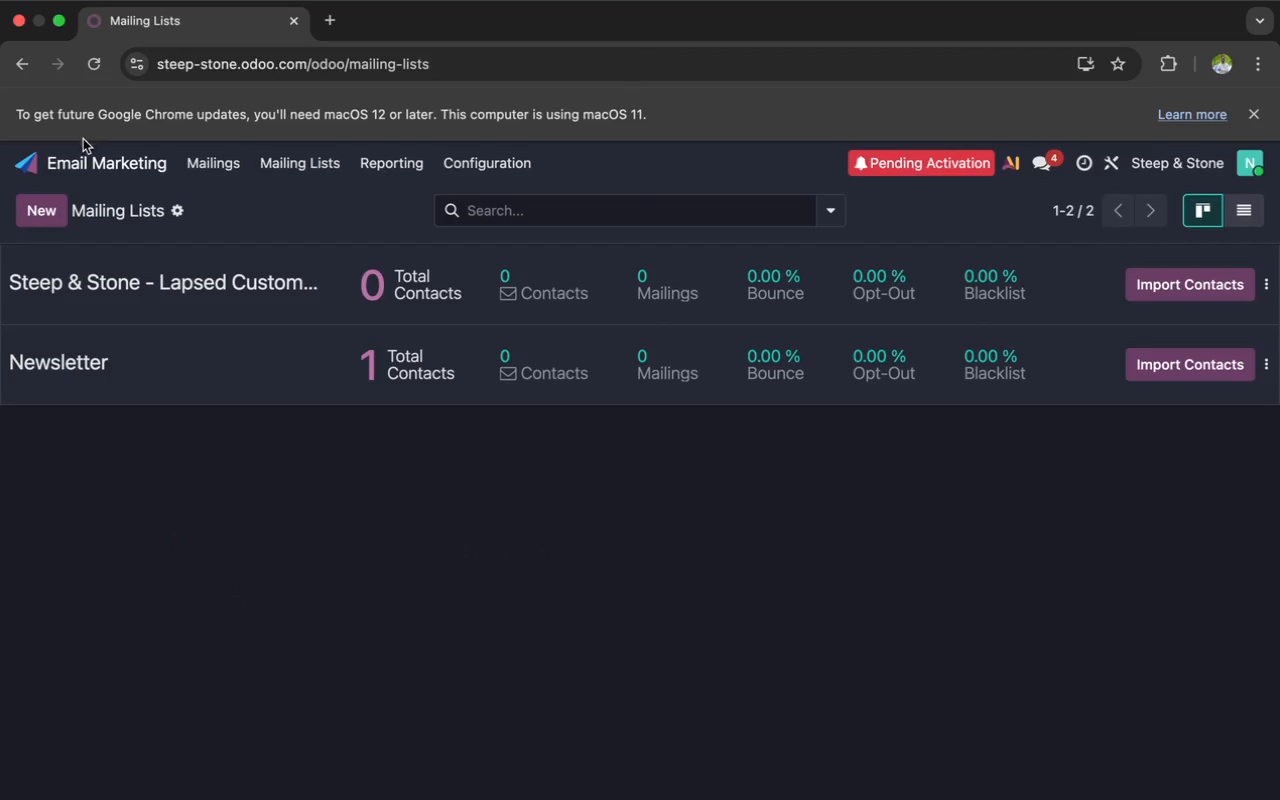 
left_click([77, 152])
 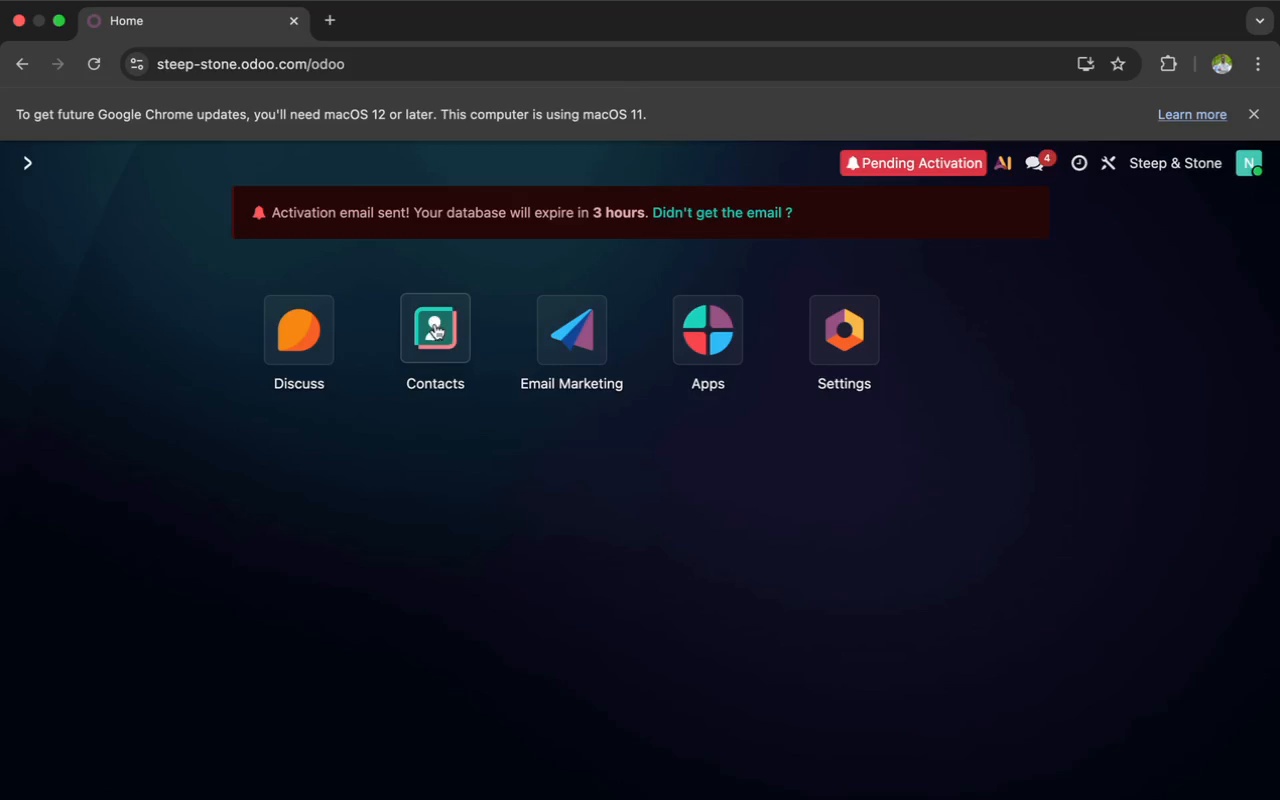 
left_click([438, 331])
 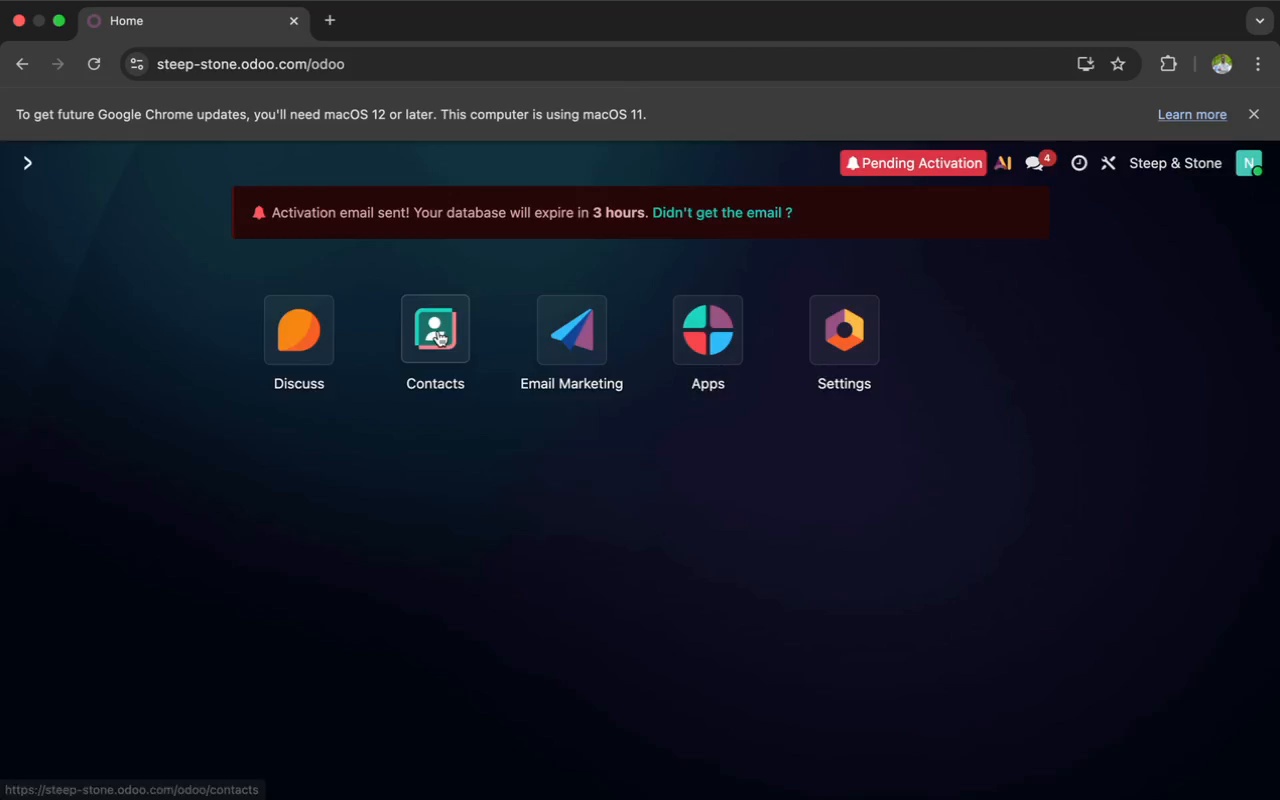 
mouse_move([411, 346])
 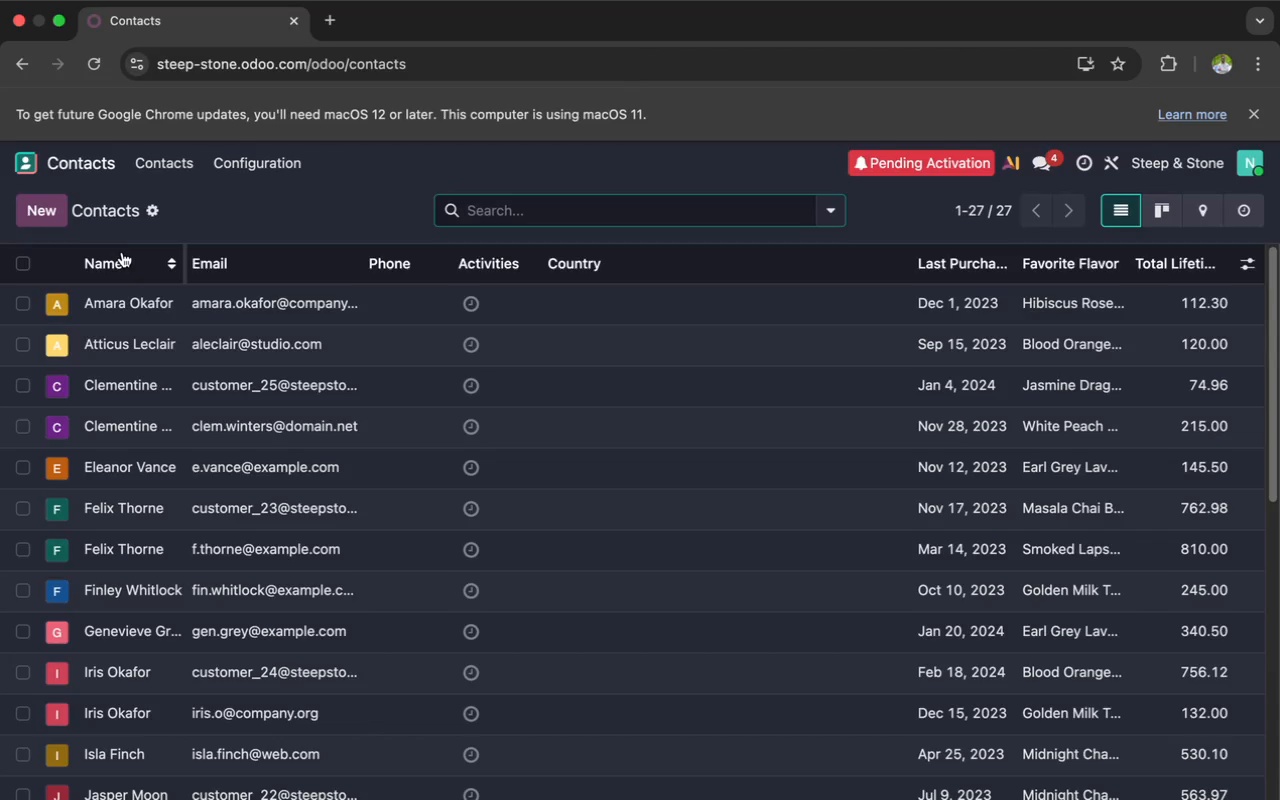 
wait(8.08)
 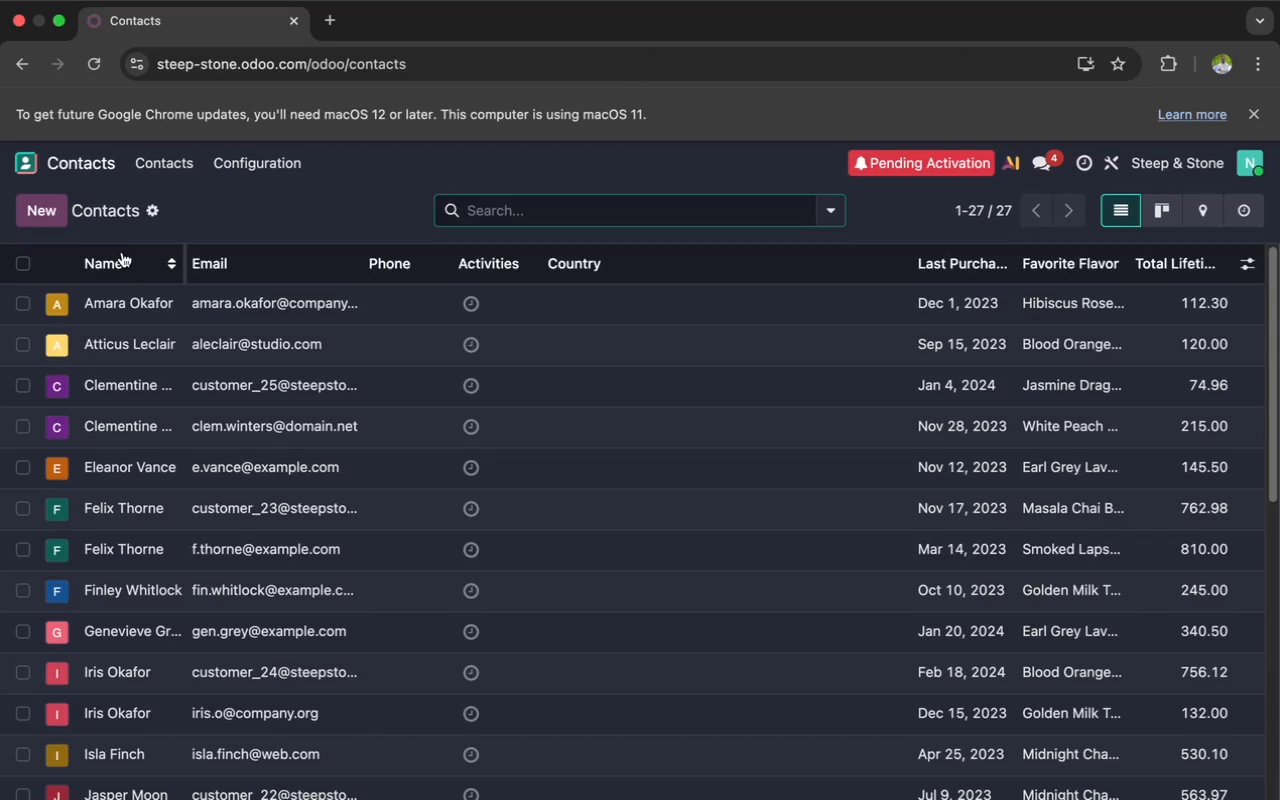 
left_click([23, 263])
 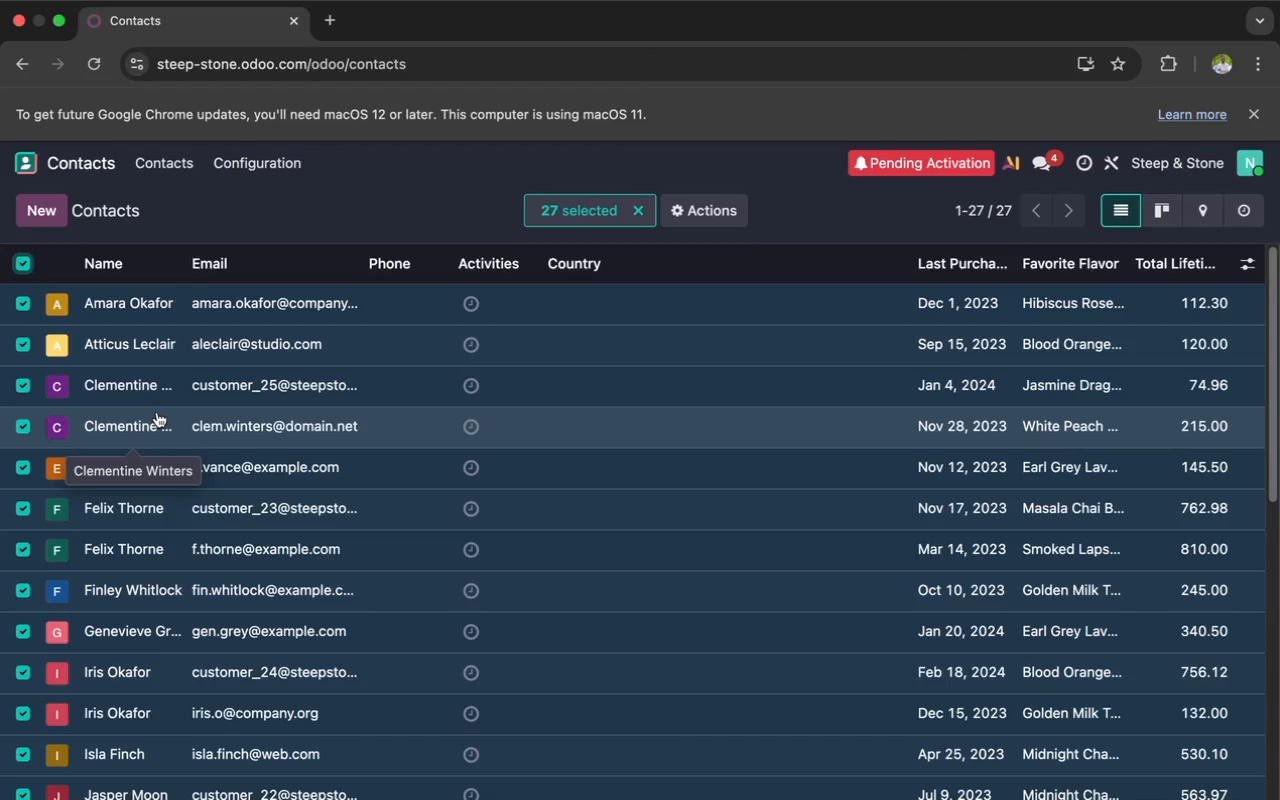 
wait(11.43)
 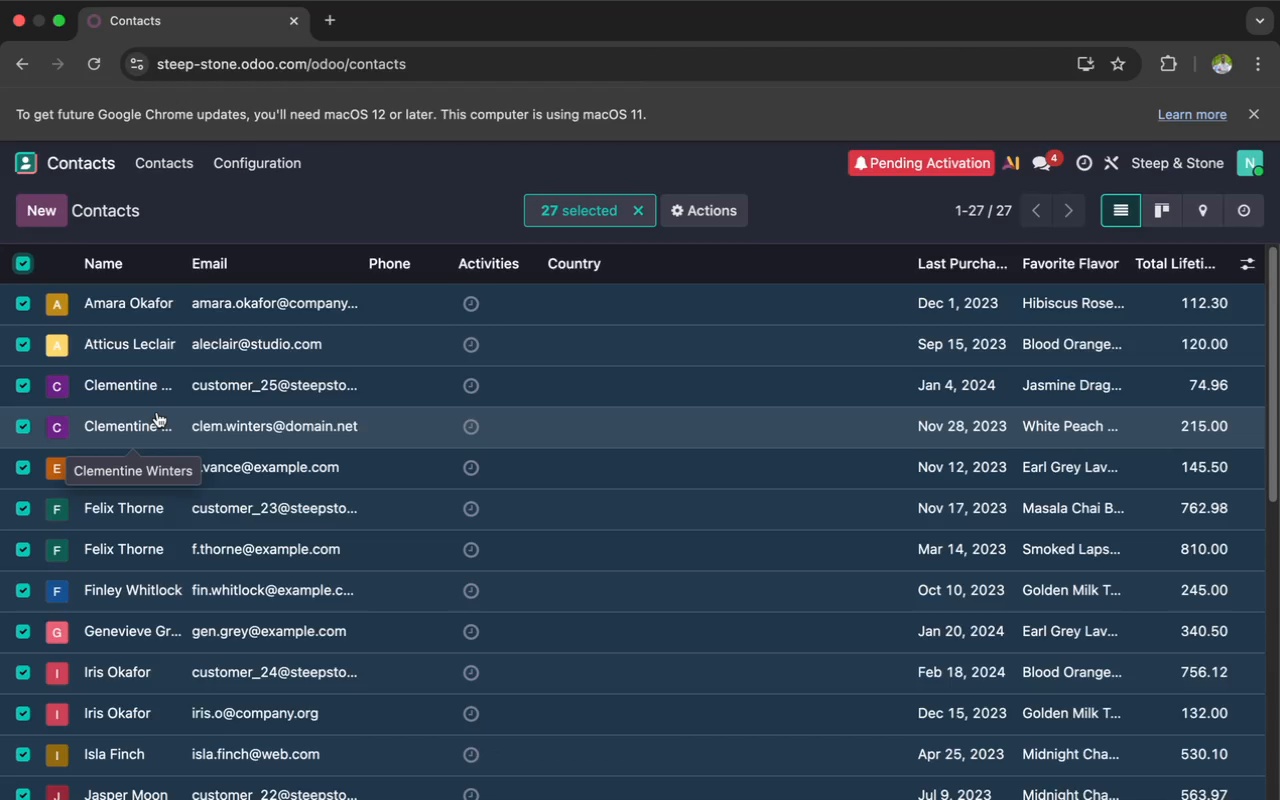 
scroll: coordinate [221, 542], scroll_direction: down, amount: 116.0
 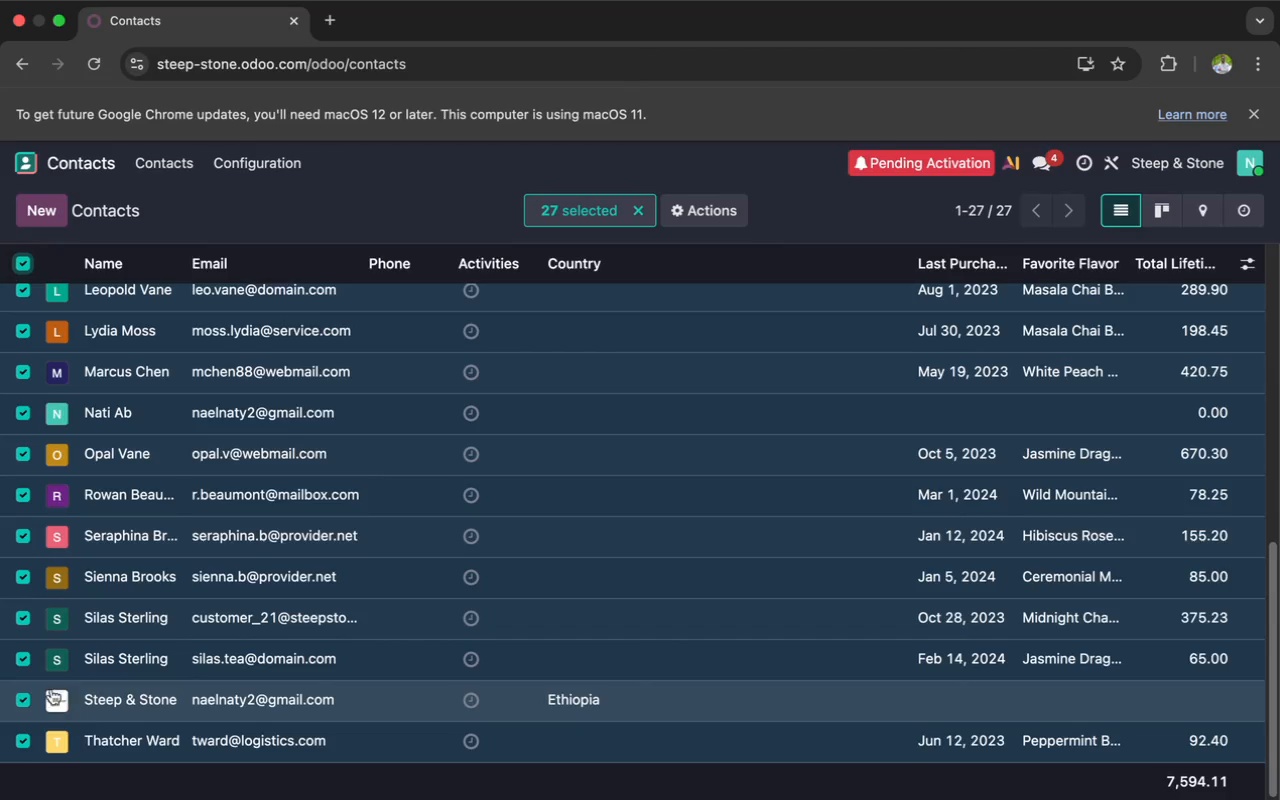 
left_click([20, 699])
 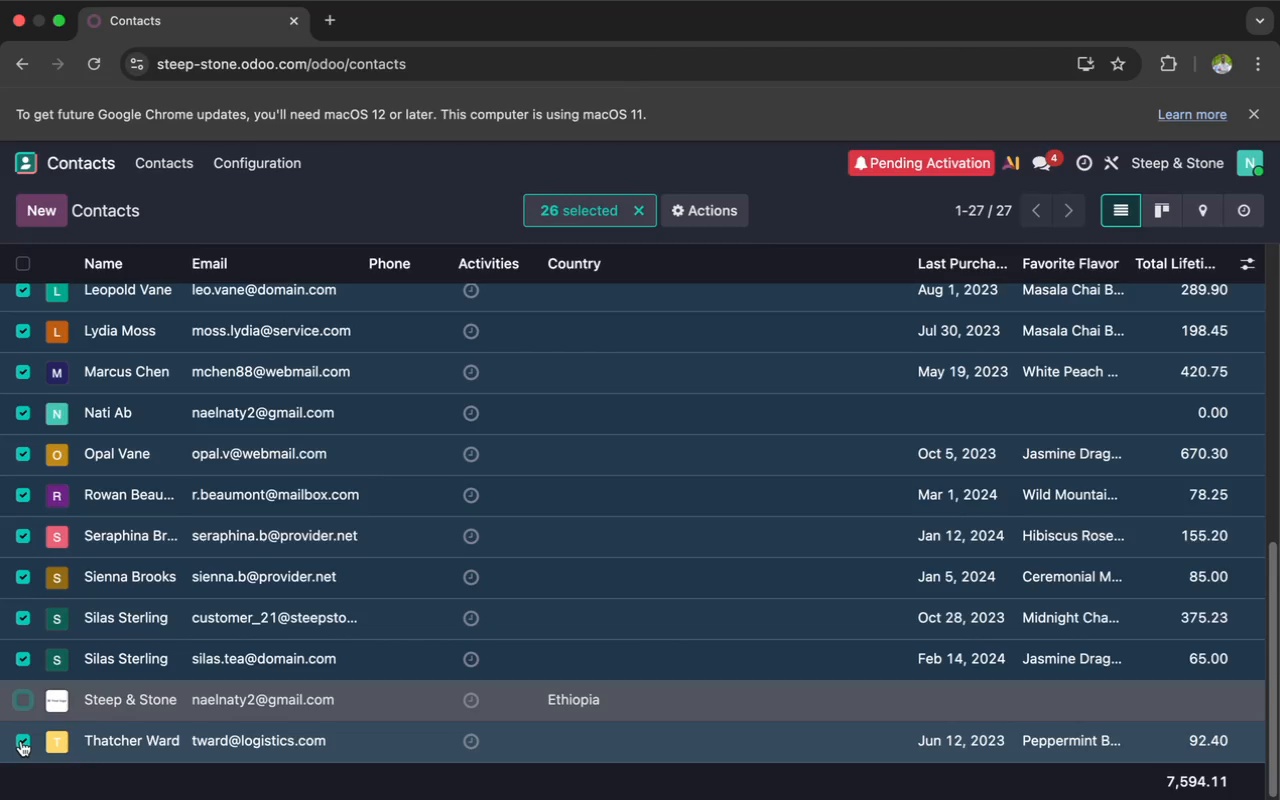 
left_click([21, 741])
 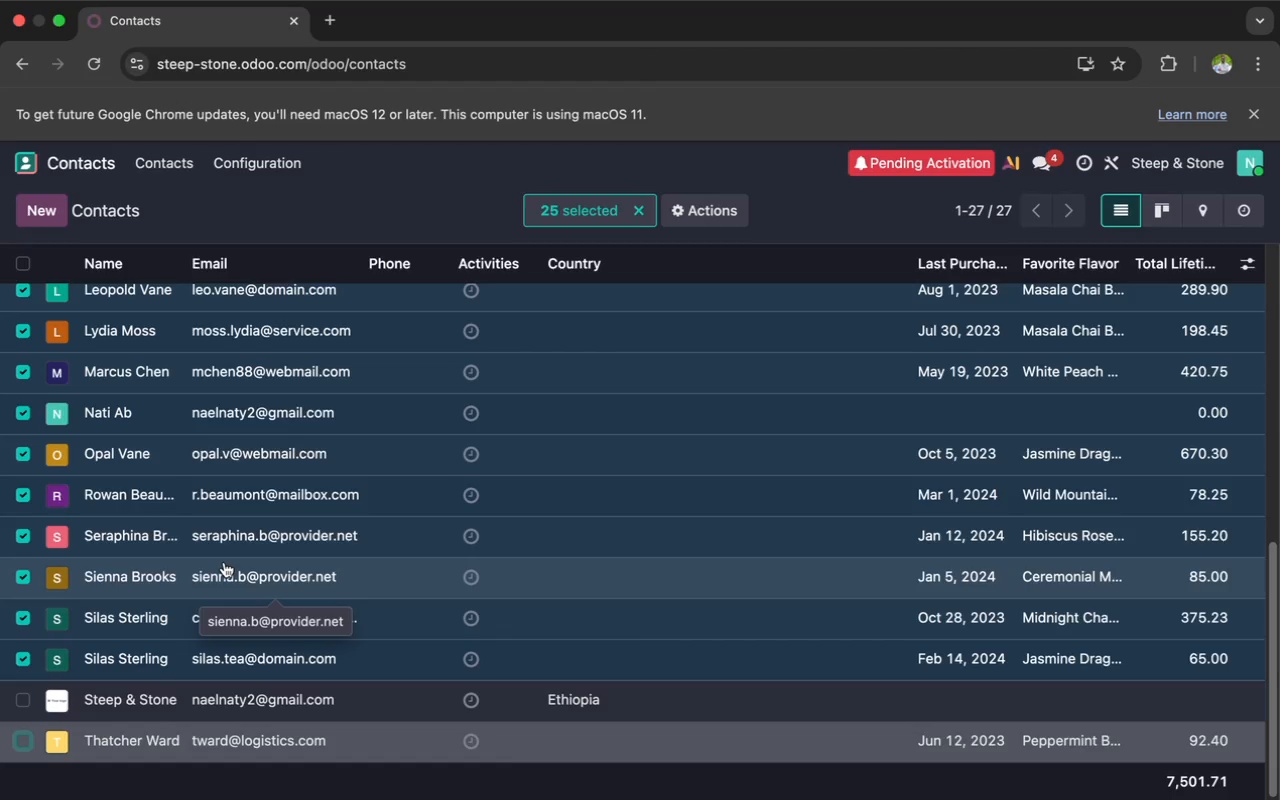 
wait(10.99)
 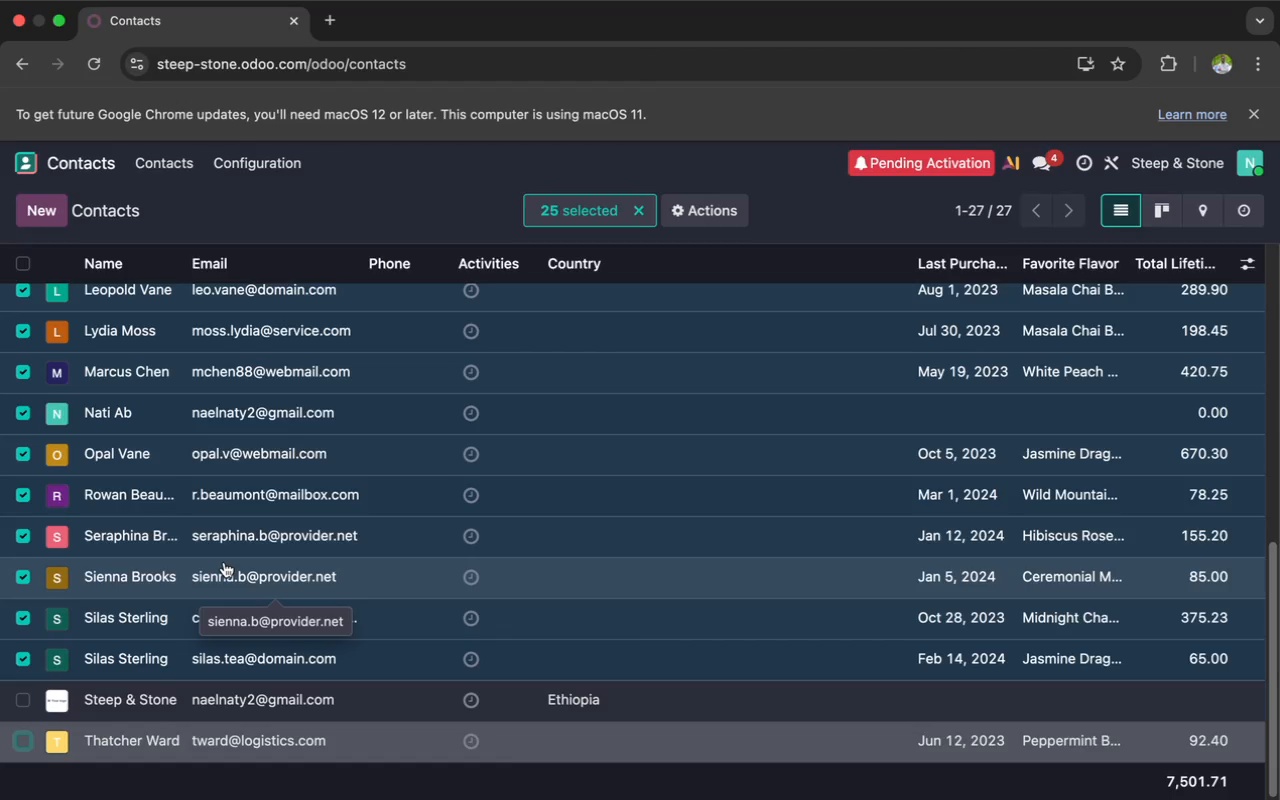 
left_click([680, 212])
 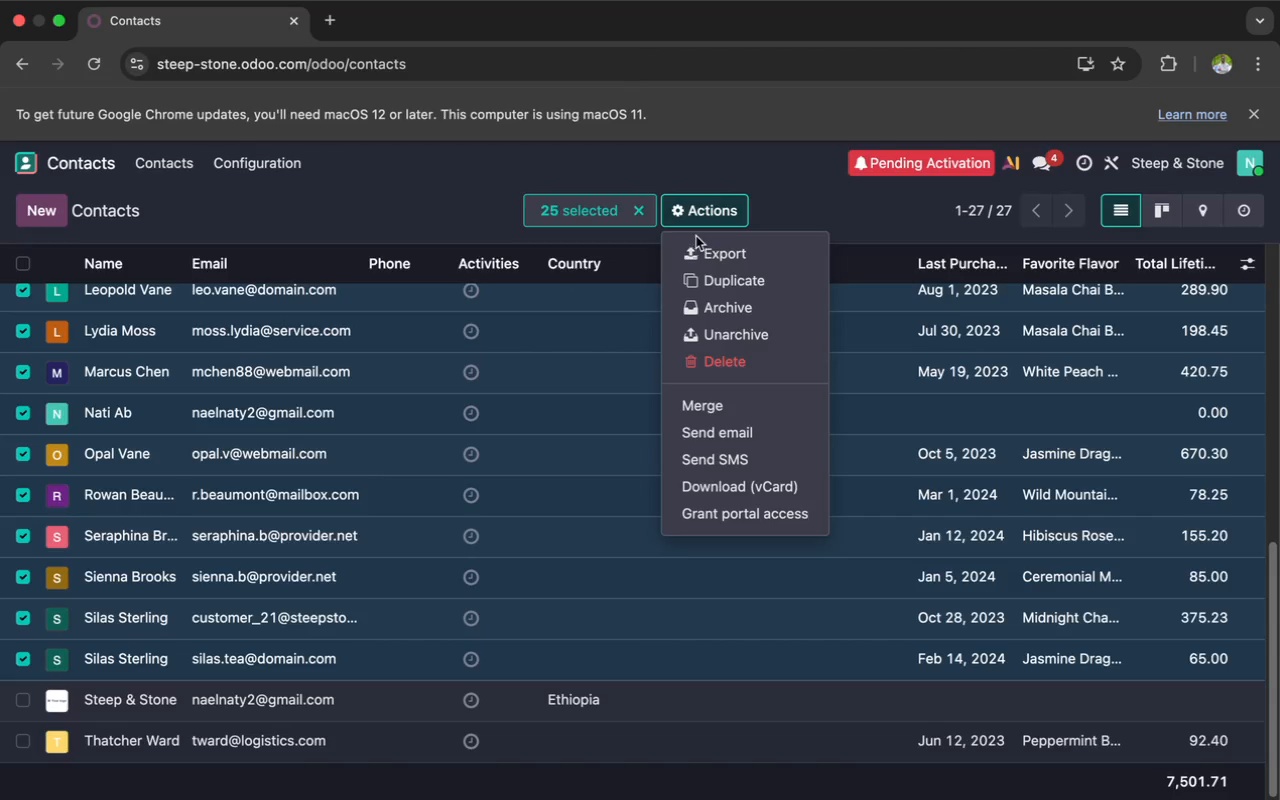 
wait(31.76)
 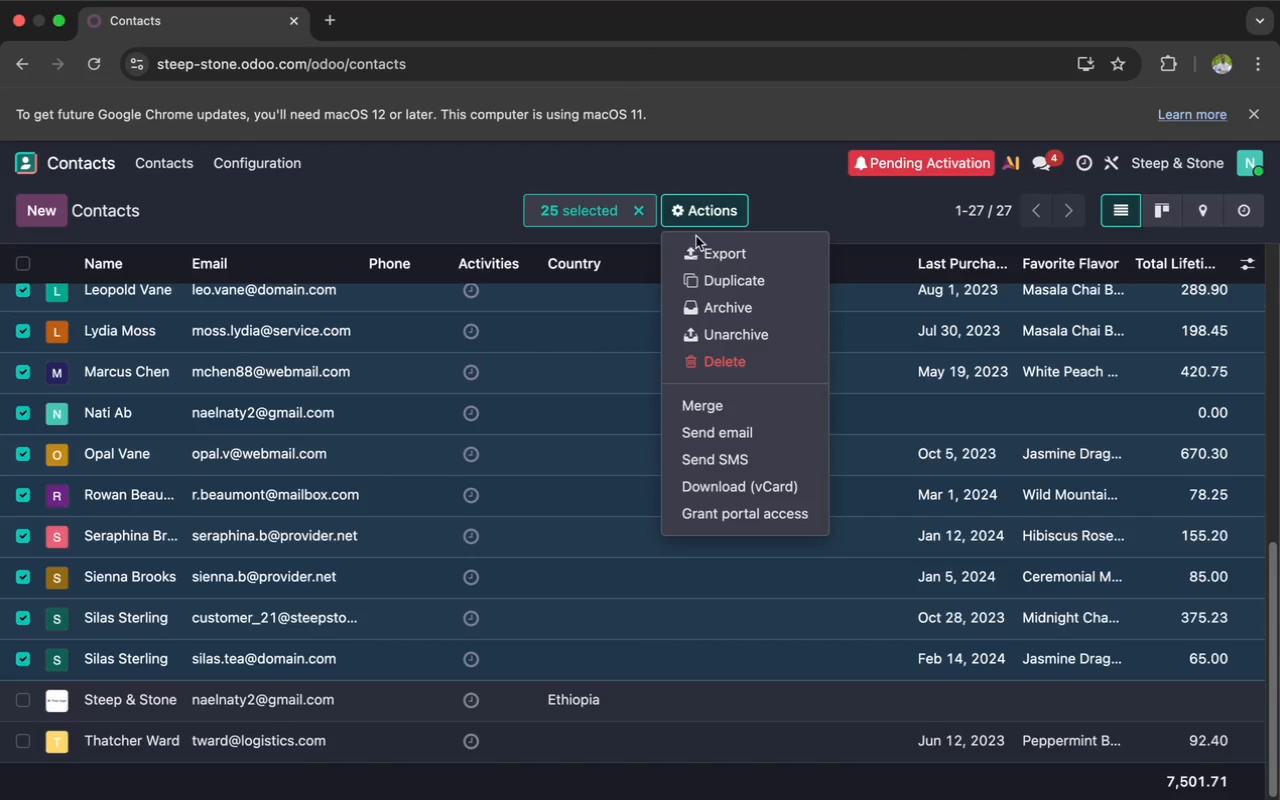 
left_click([703, 244])
 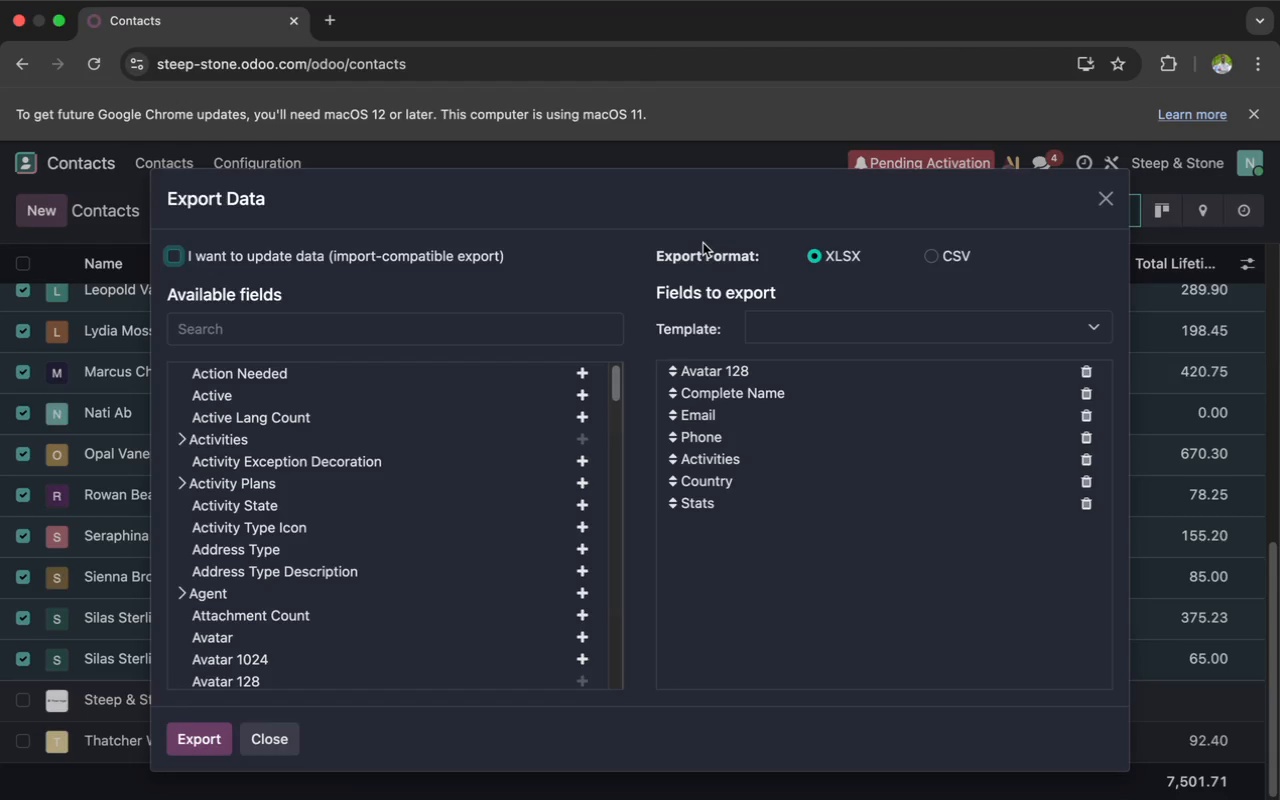 
wait(10.22)
 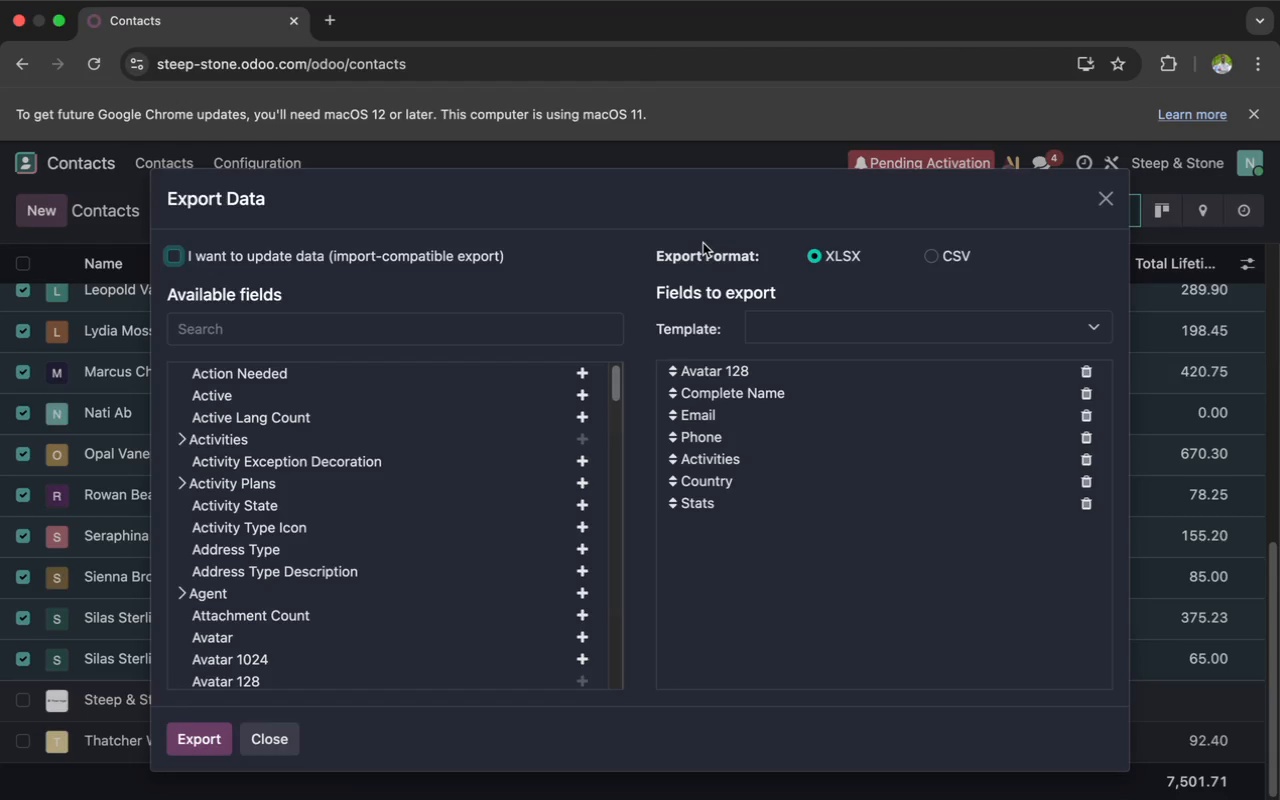 
scroll: coordinate [318, 433], scroll_direction: down, amount: 120.0
 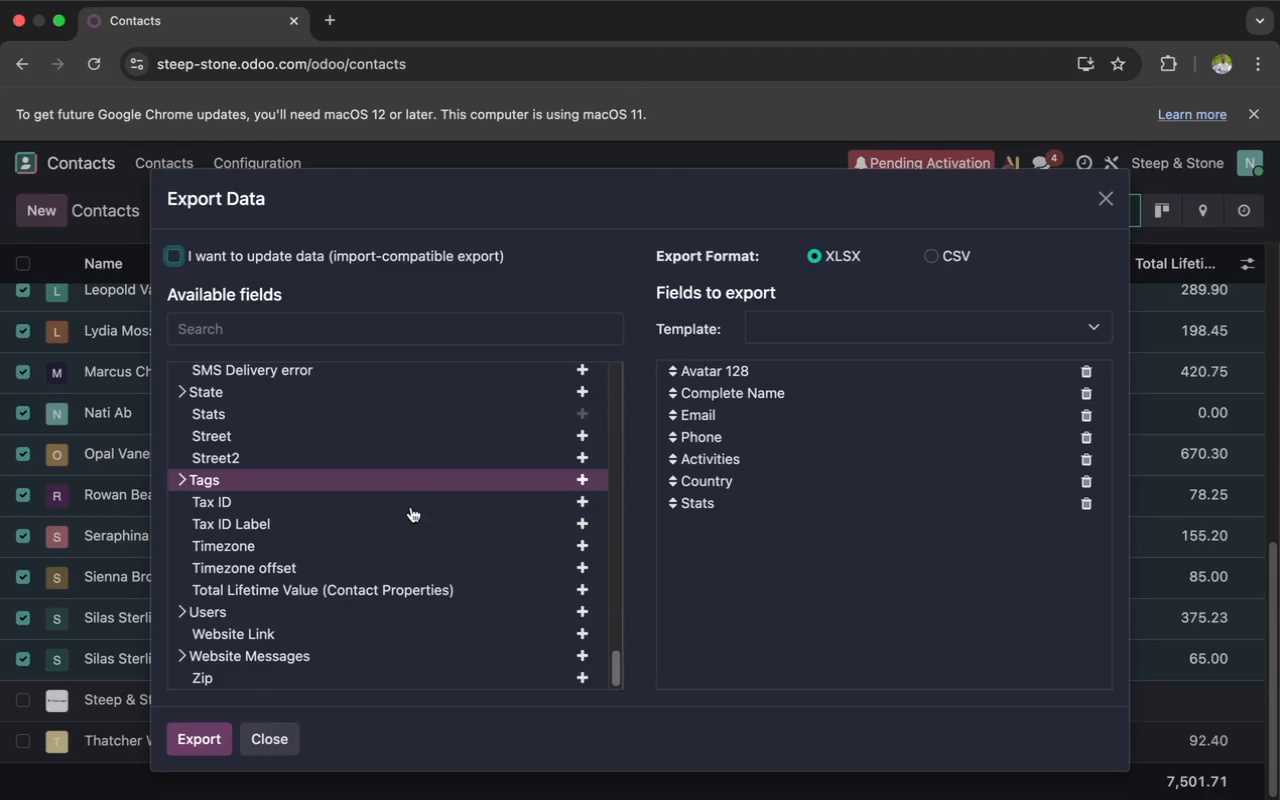 
scroll: coordinate [757, 433], scroll_direction: up, amount: 42.0
 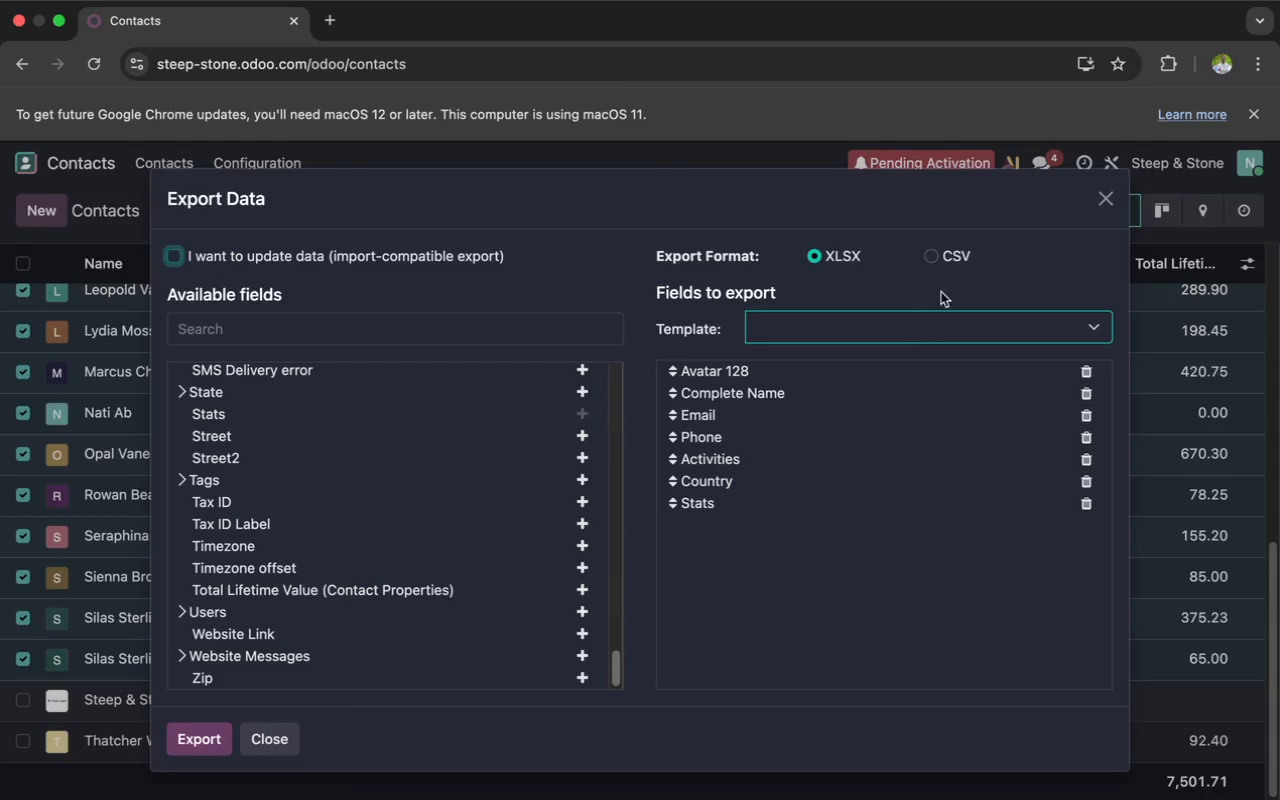 
left_click([930, 251])
 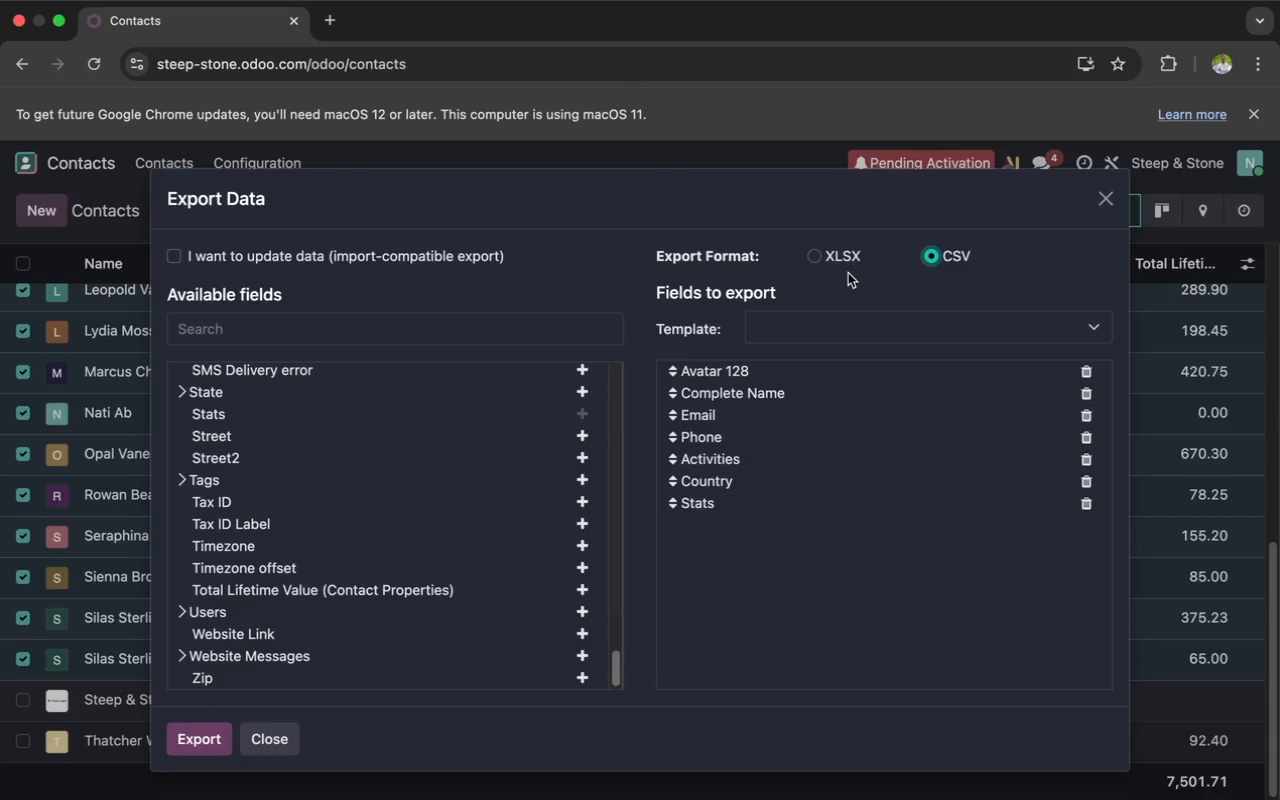 
wait(5.44)
 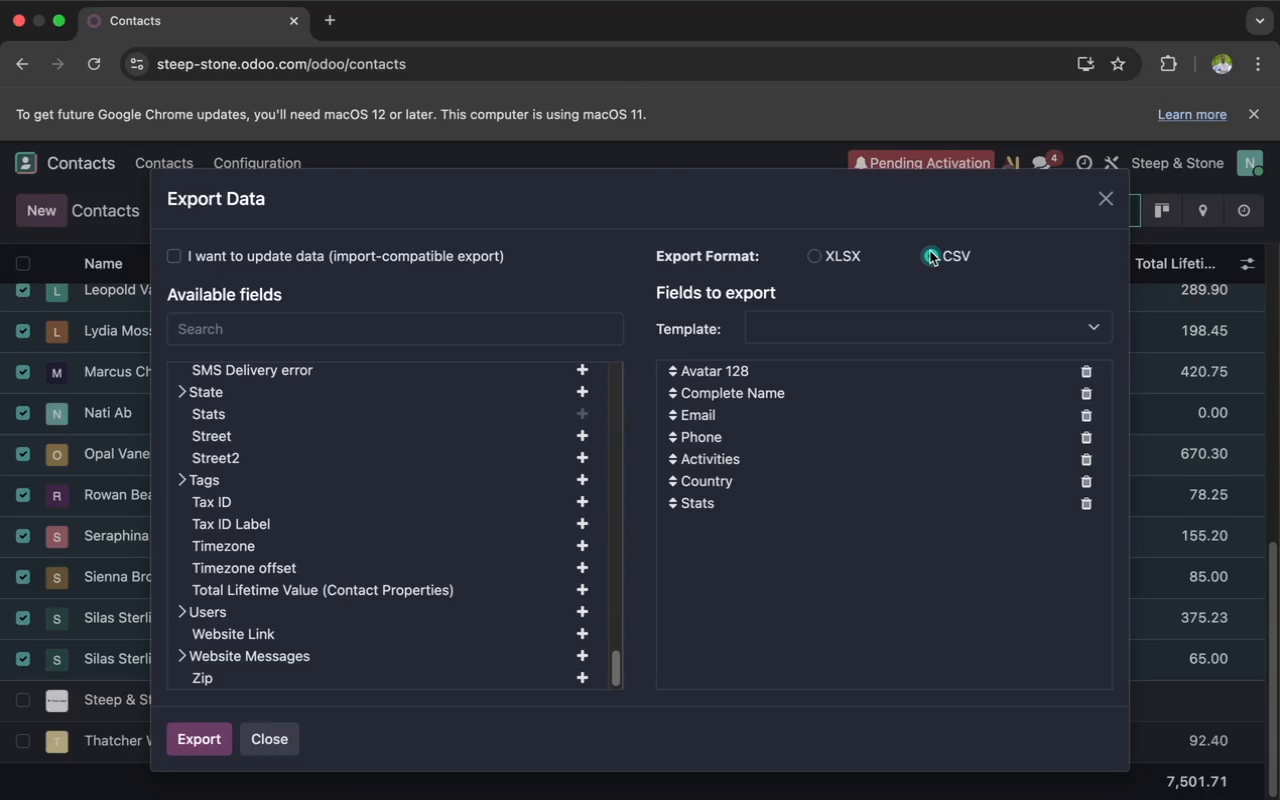 
left_click([552, 339])
 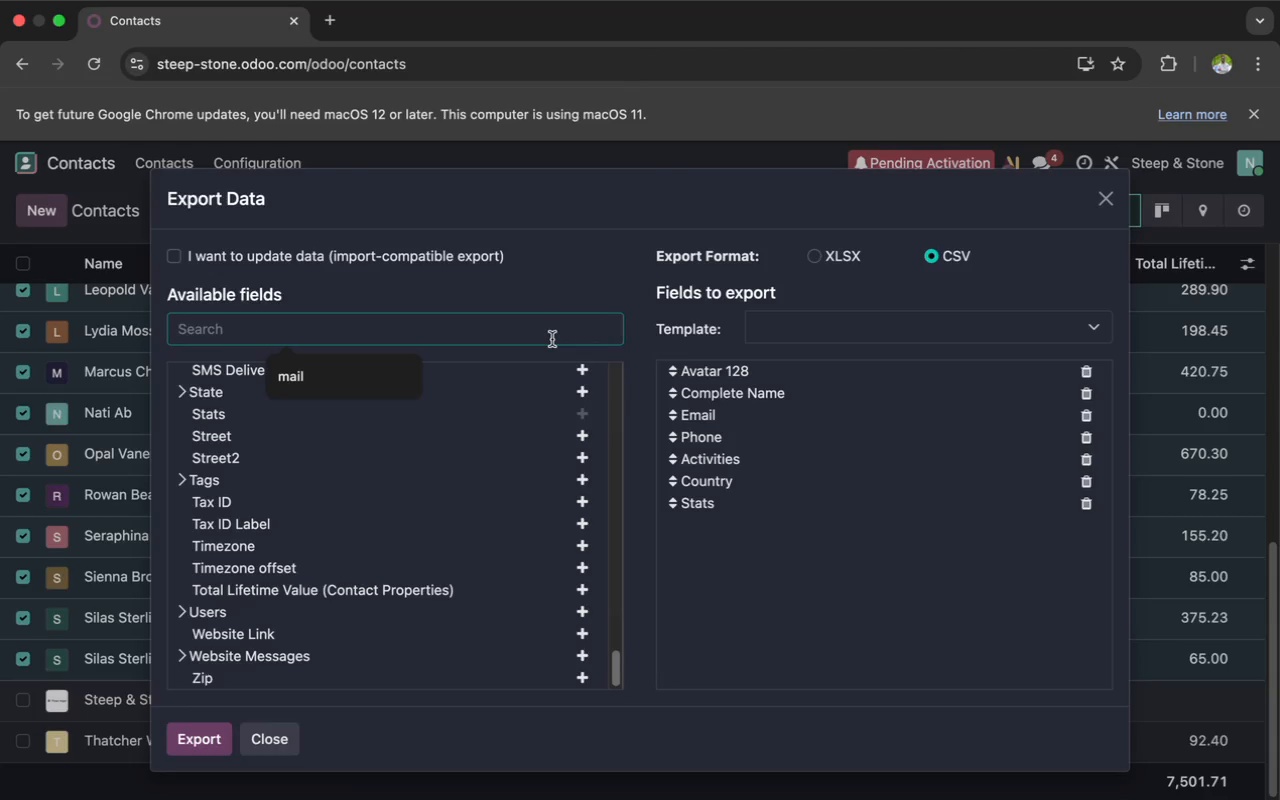 
type(mail)
 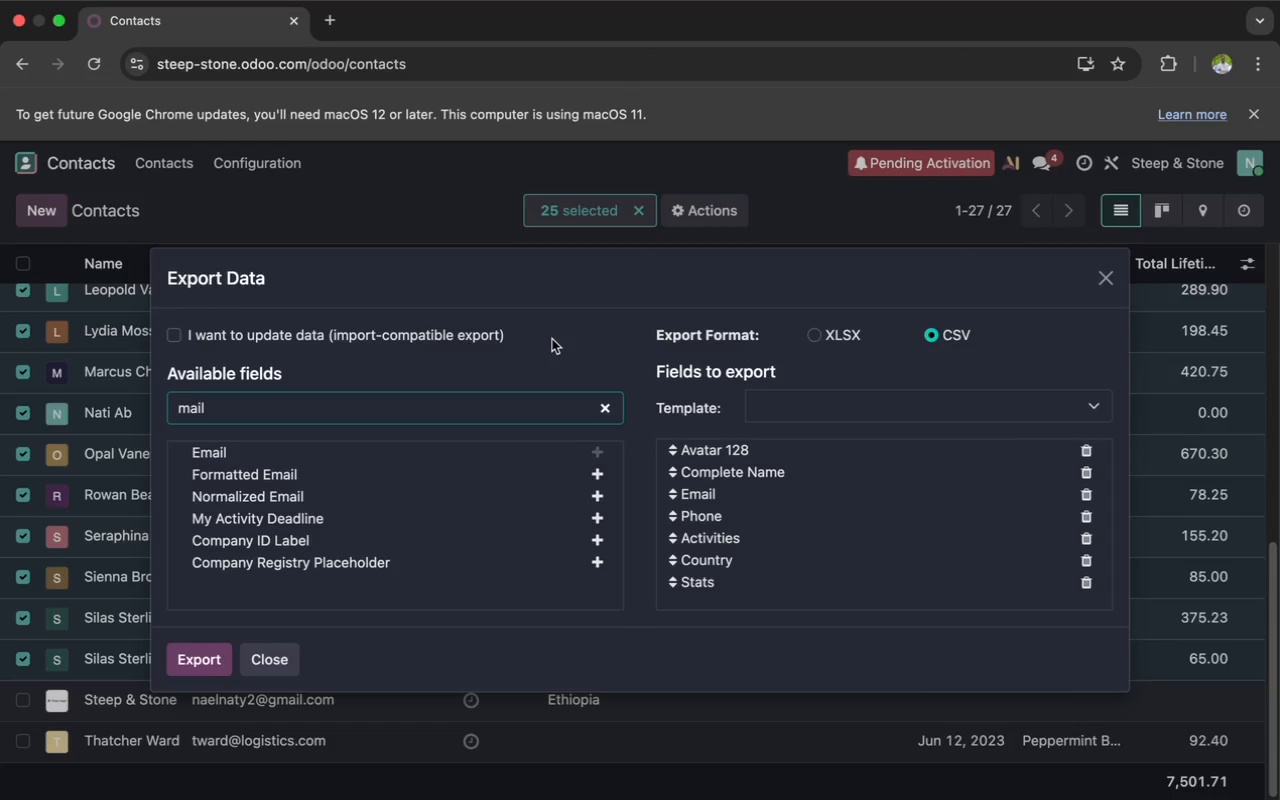 
wait(5.82)
 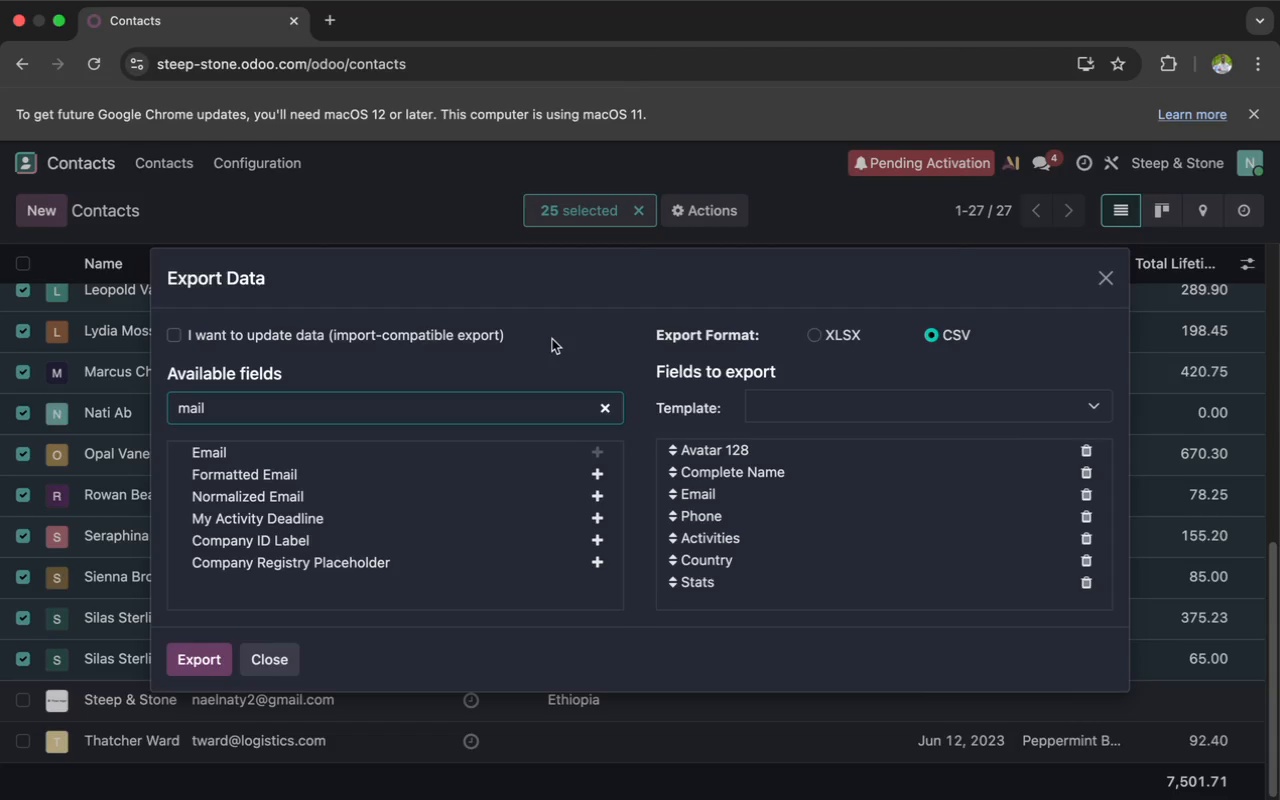 
type(ing)
 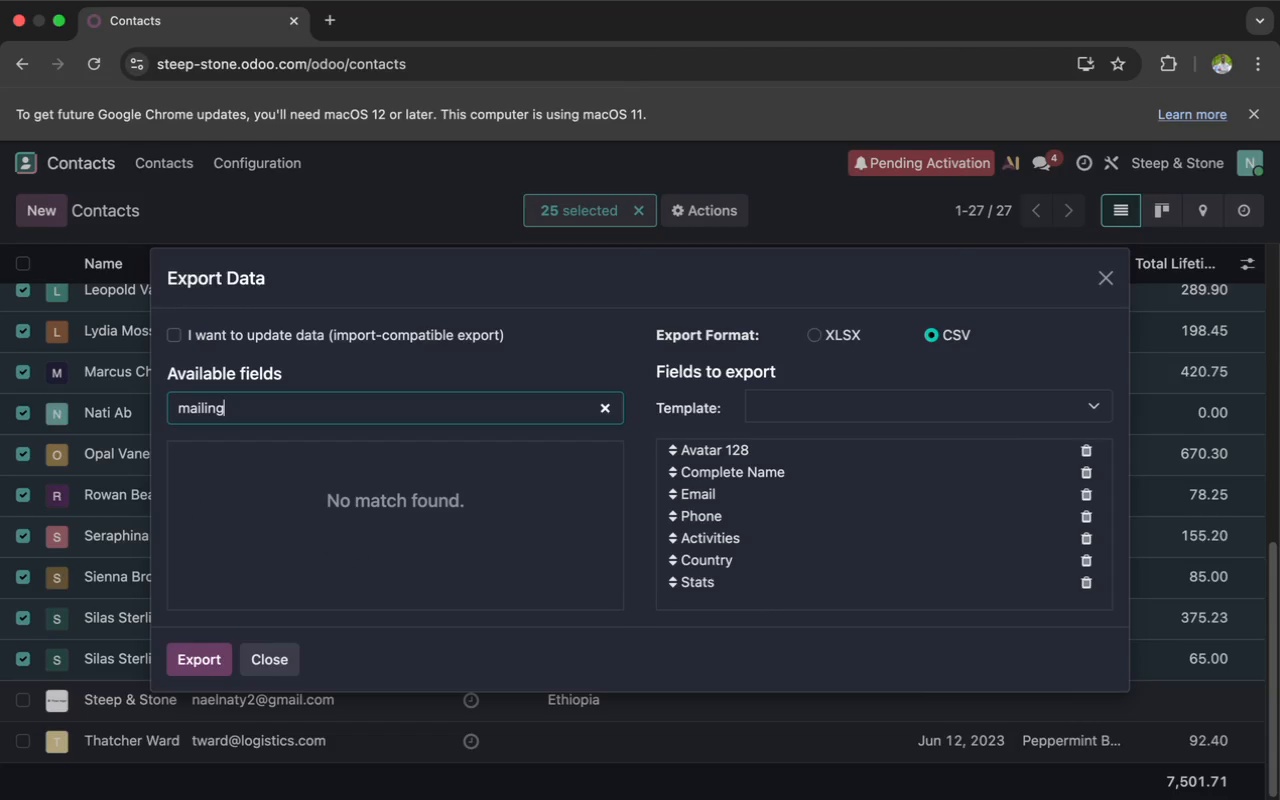 
hold_key(key=Backspace, duration=1.14)
 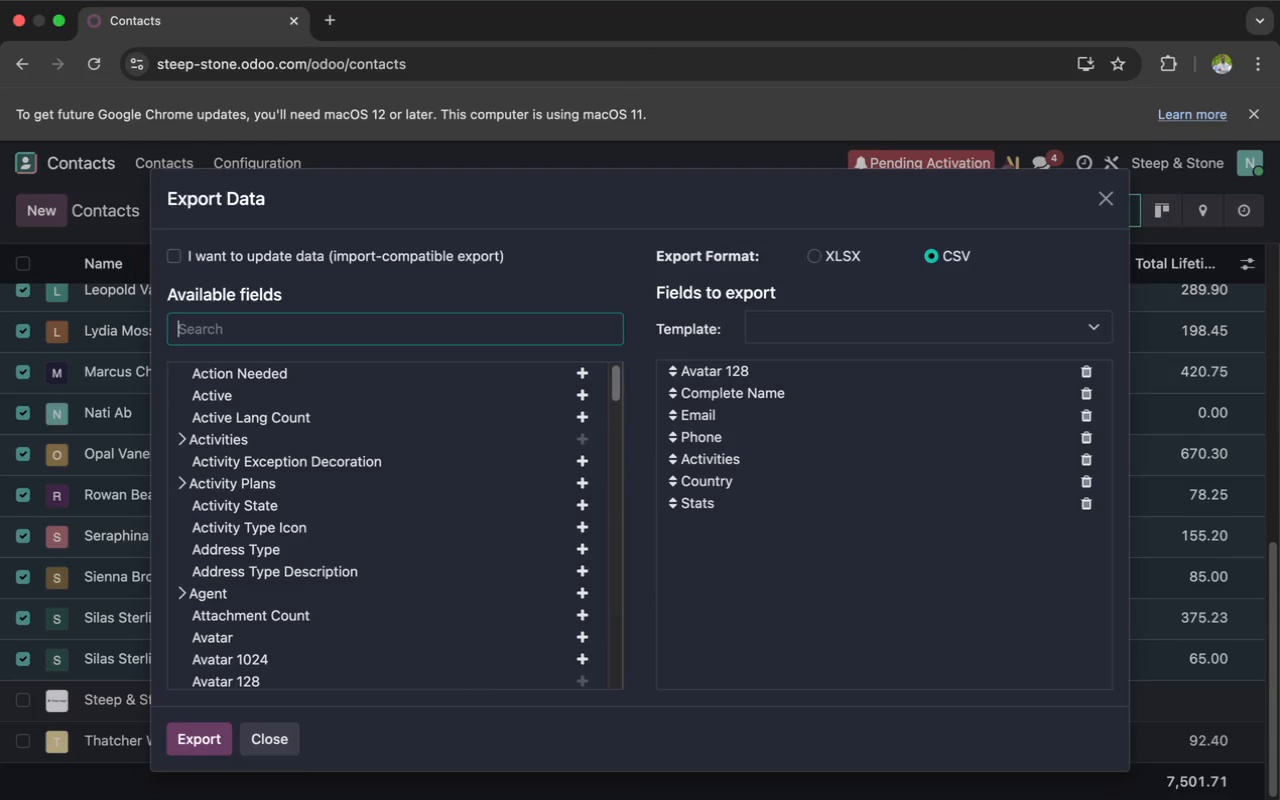 
key(Backspace)
 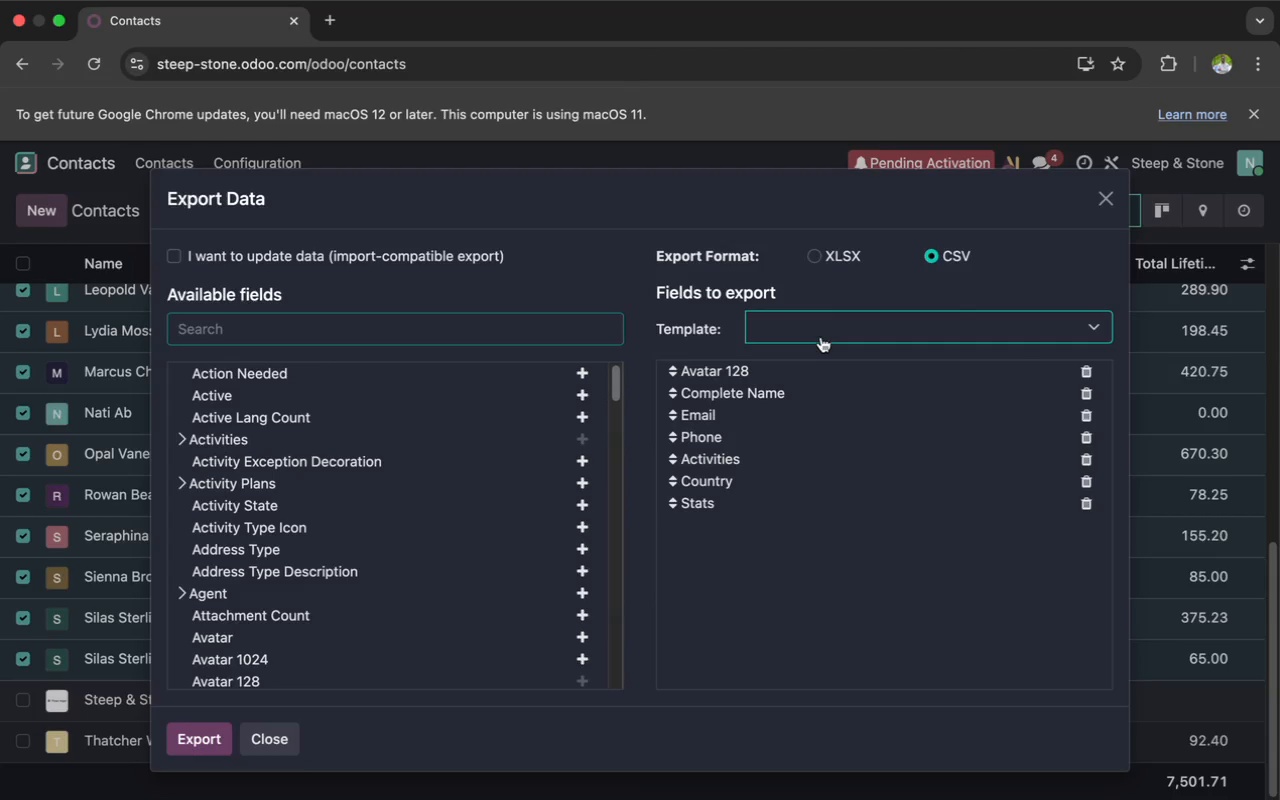 
left_click([821, 326])
 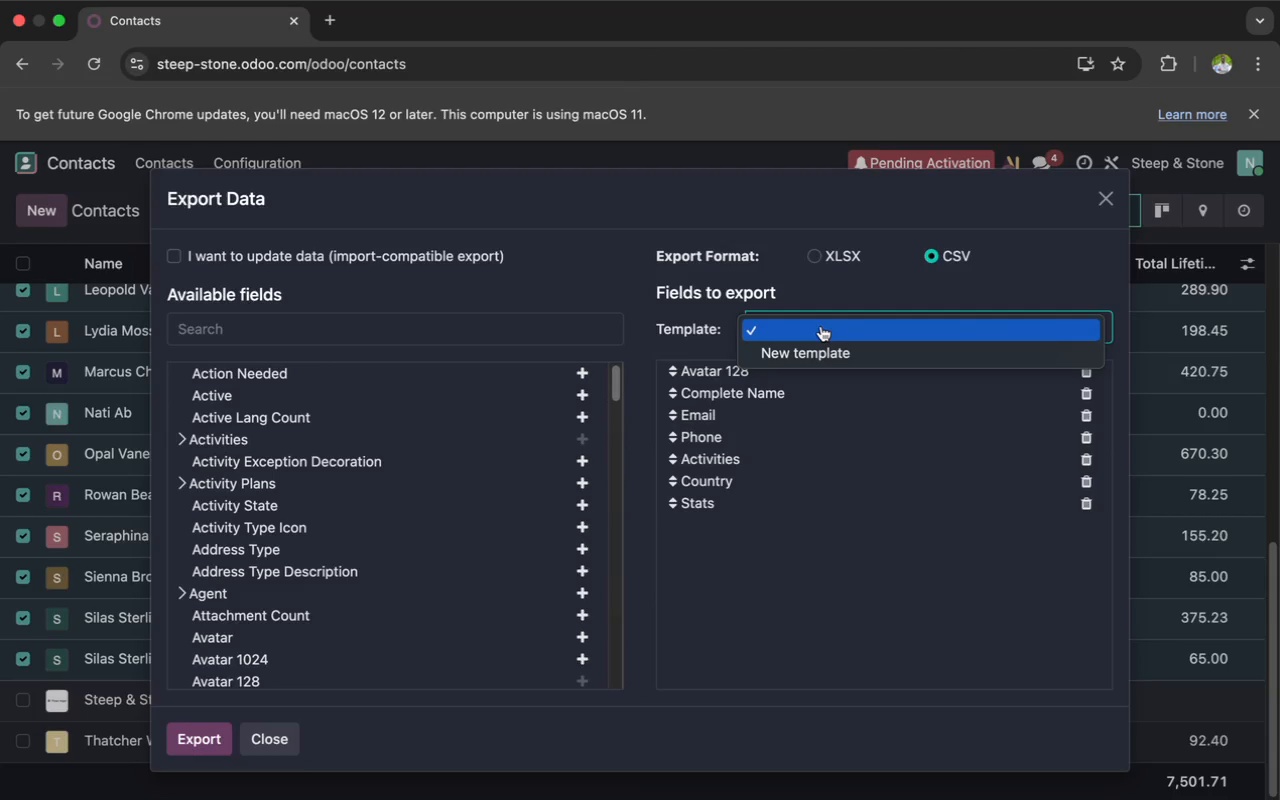 
type(maa)
 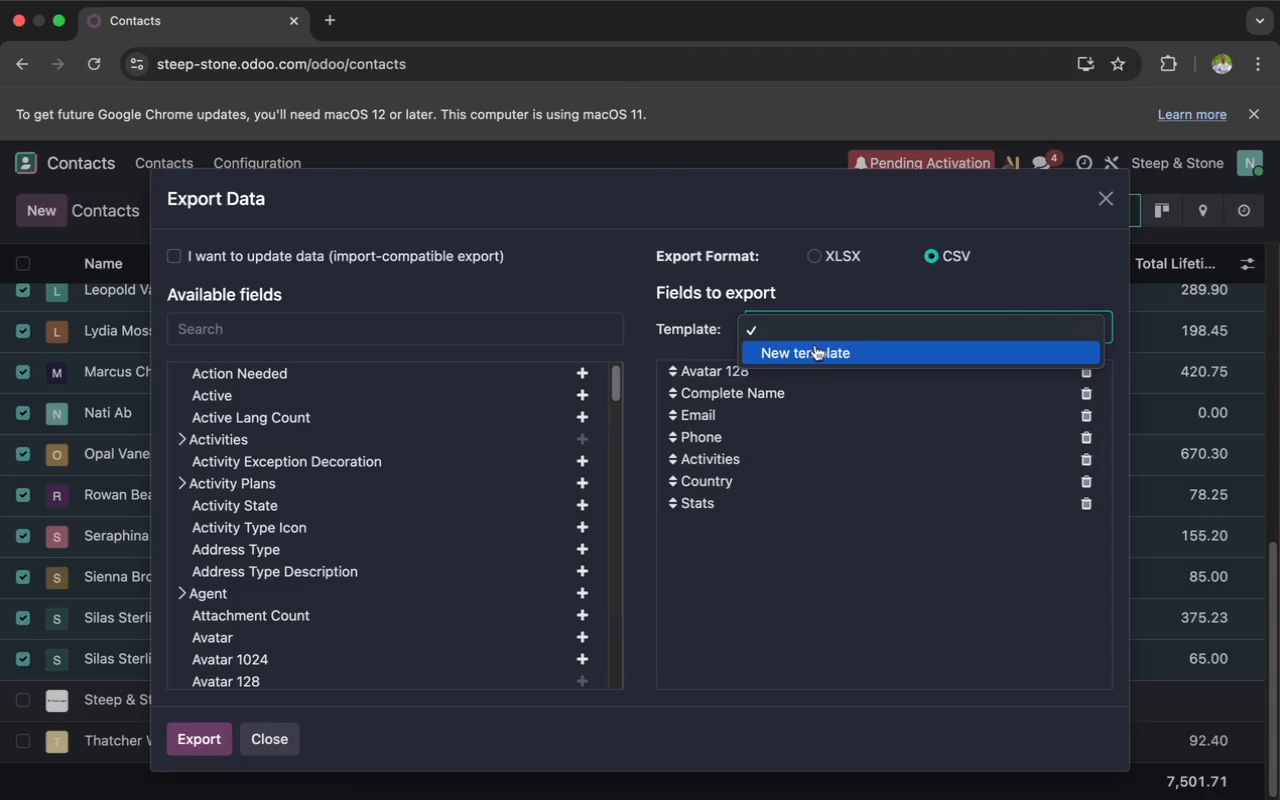 
left_click([816, 336])
 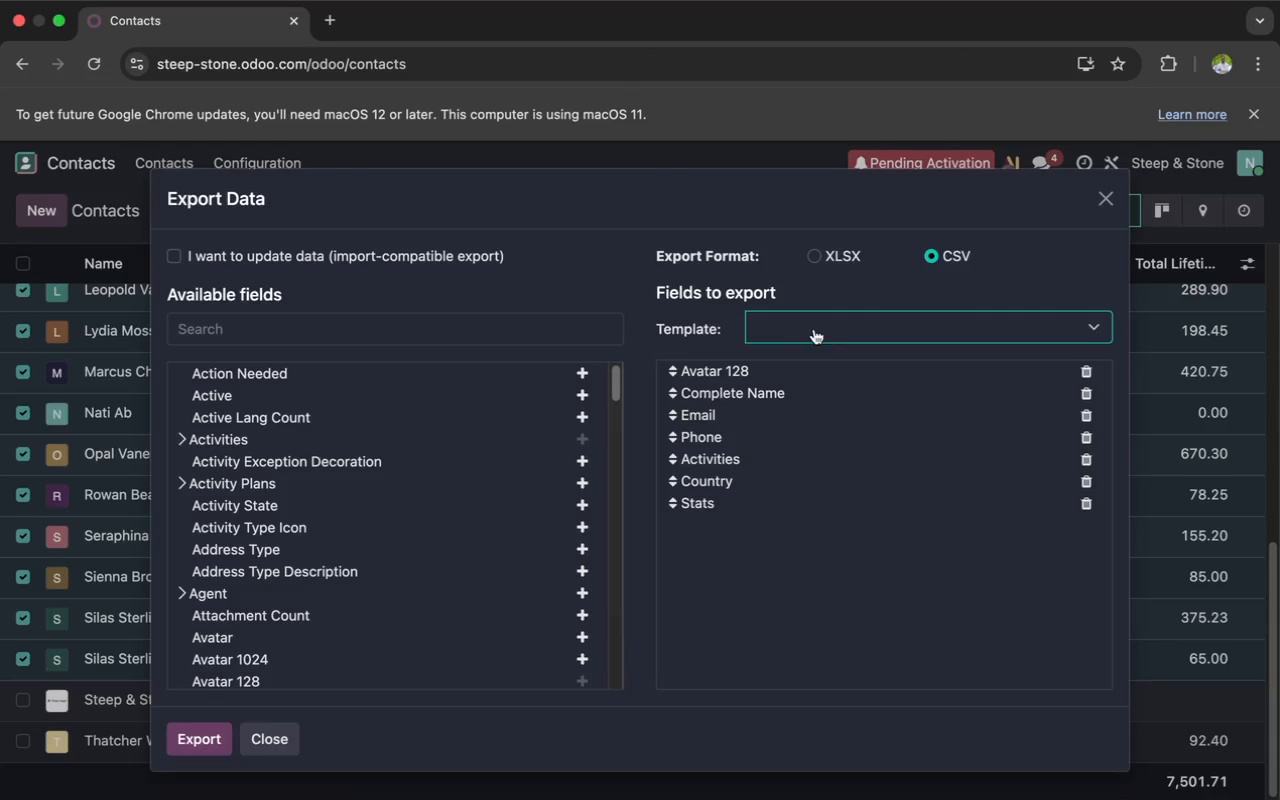 
left_click([837, 326])
 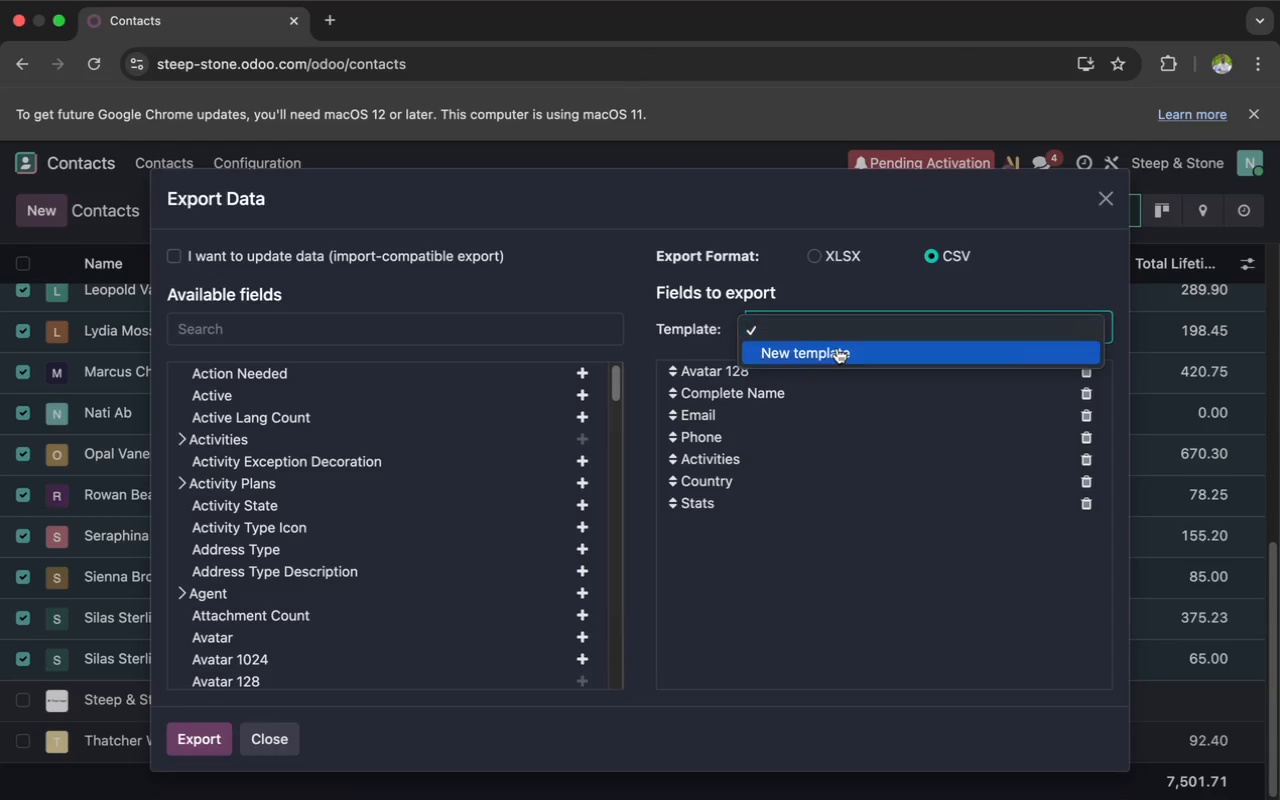 
left_click([837, 351])
 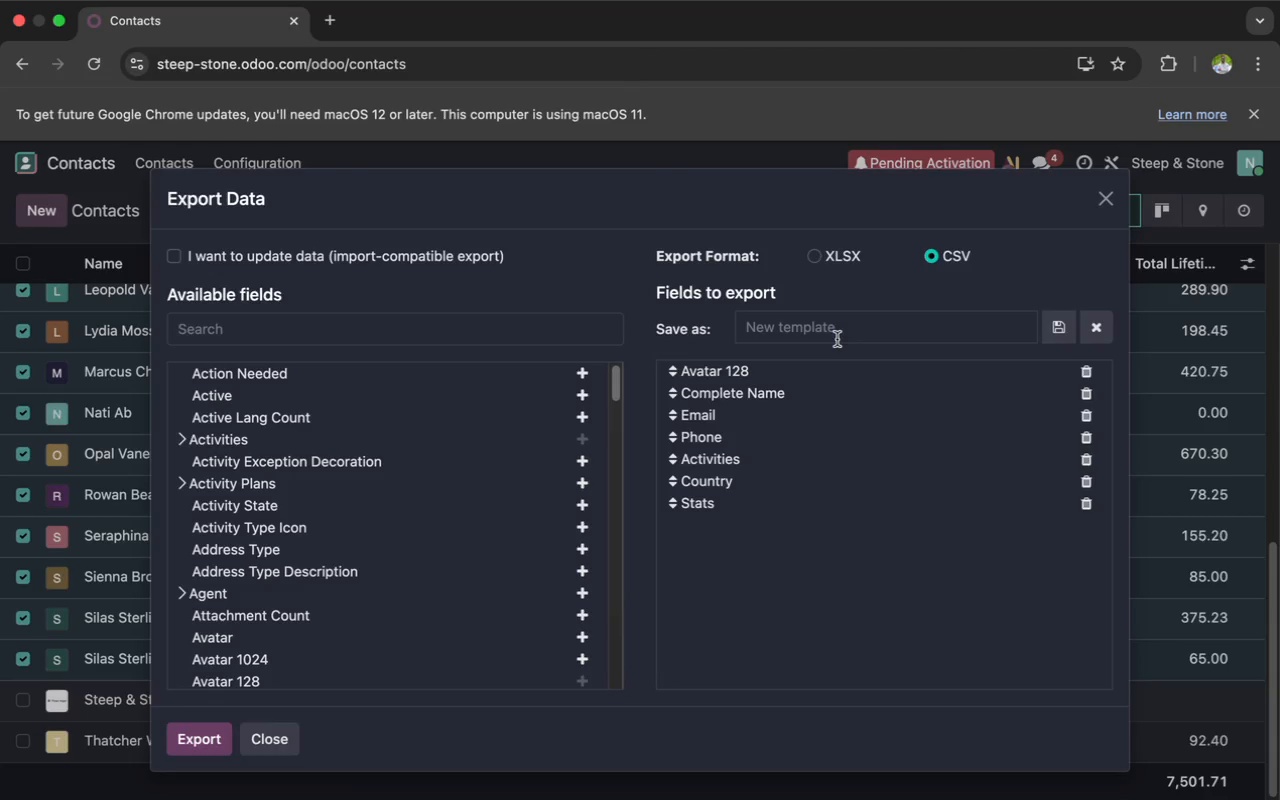 
left_click([837, 336])
 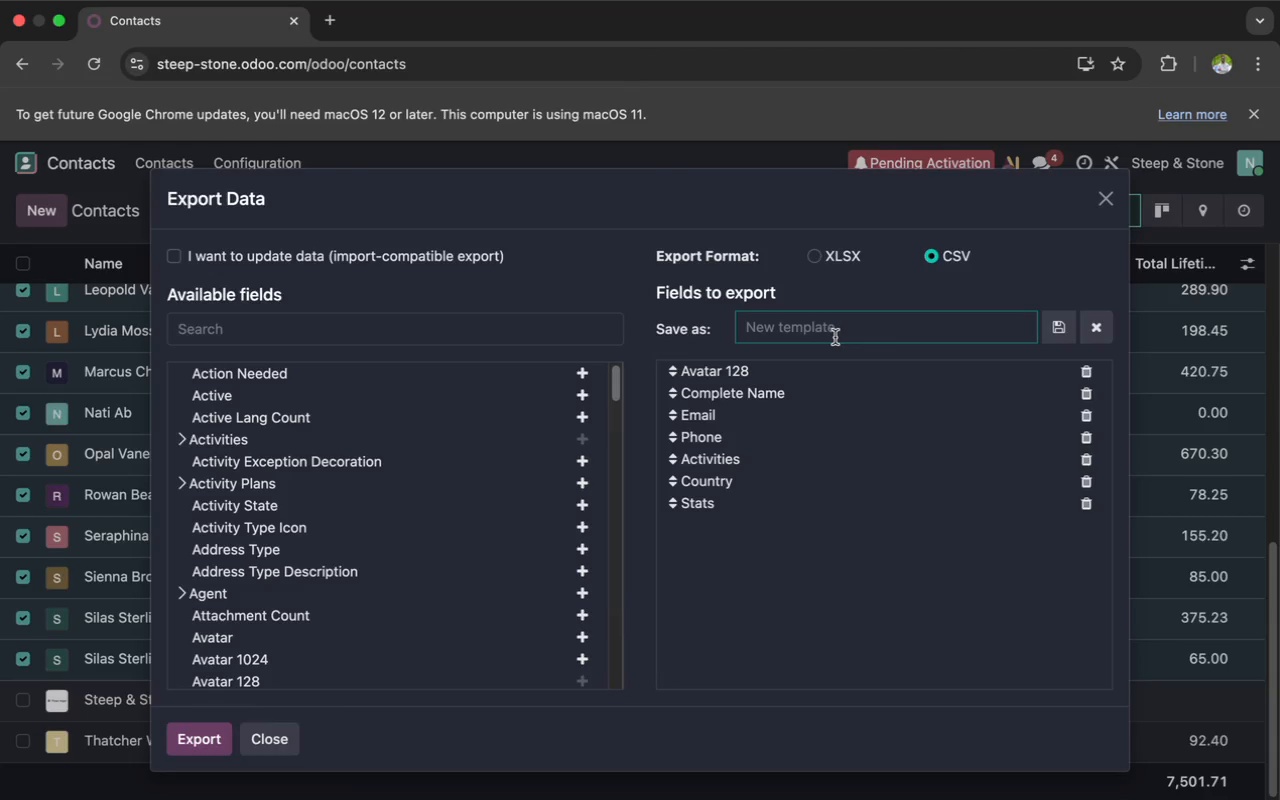 
type(mailing c)
 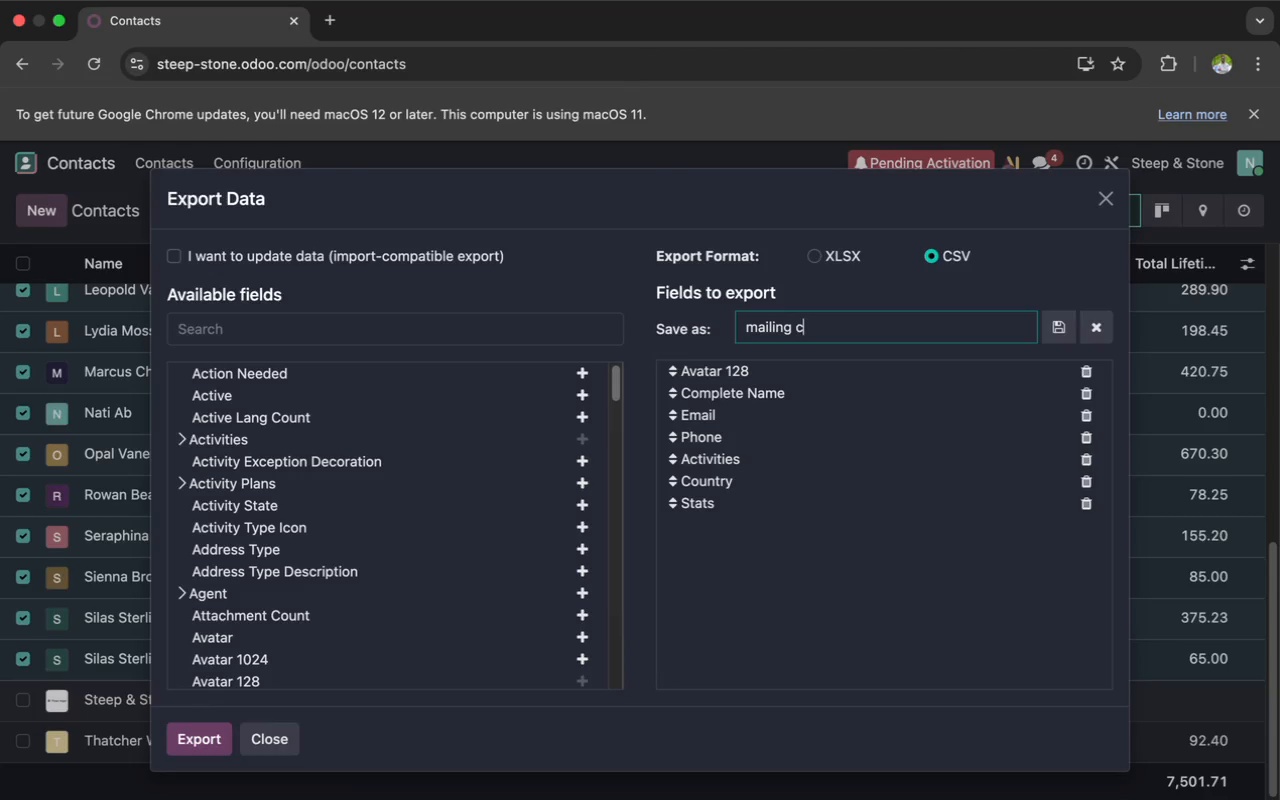 
hold_key(key=Backspace, duration=1.13)
 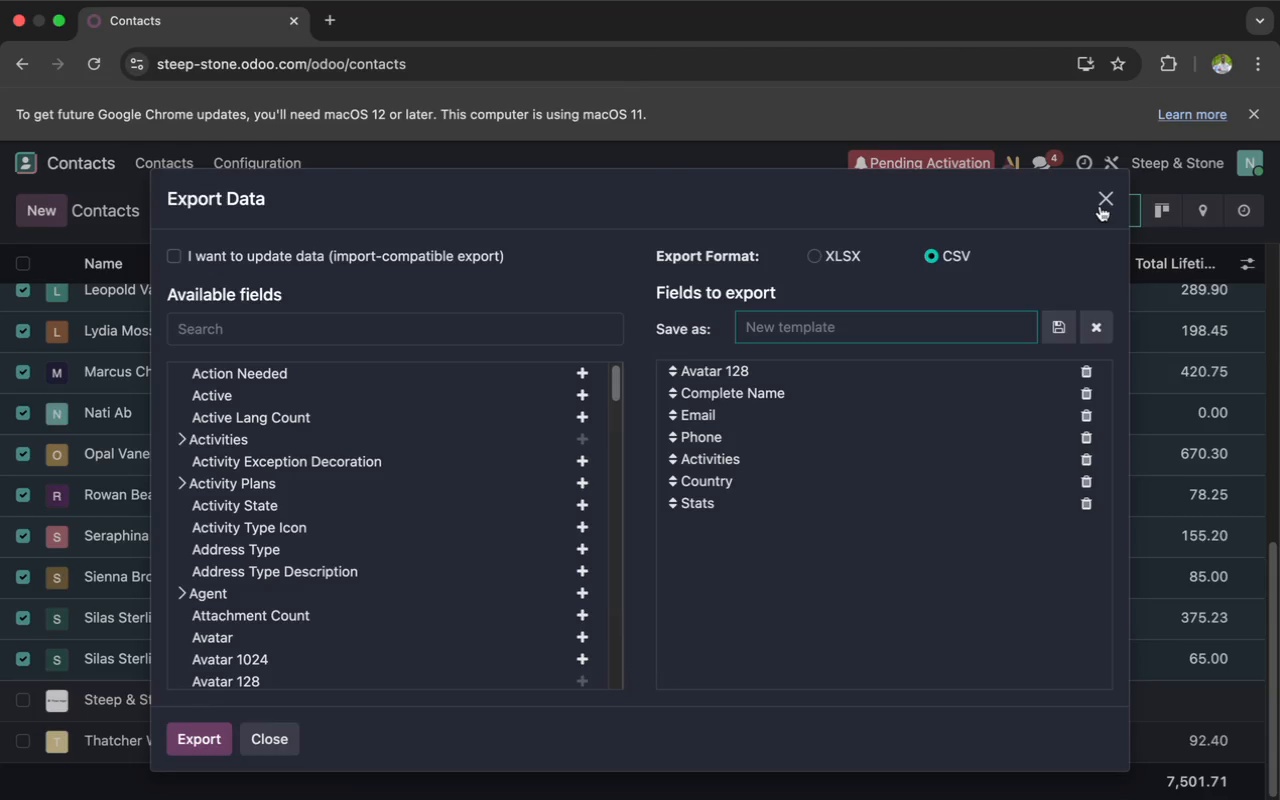 
left_click([1106, 209])
 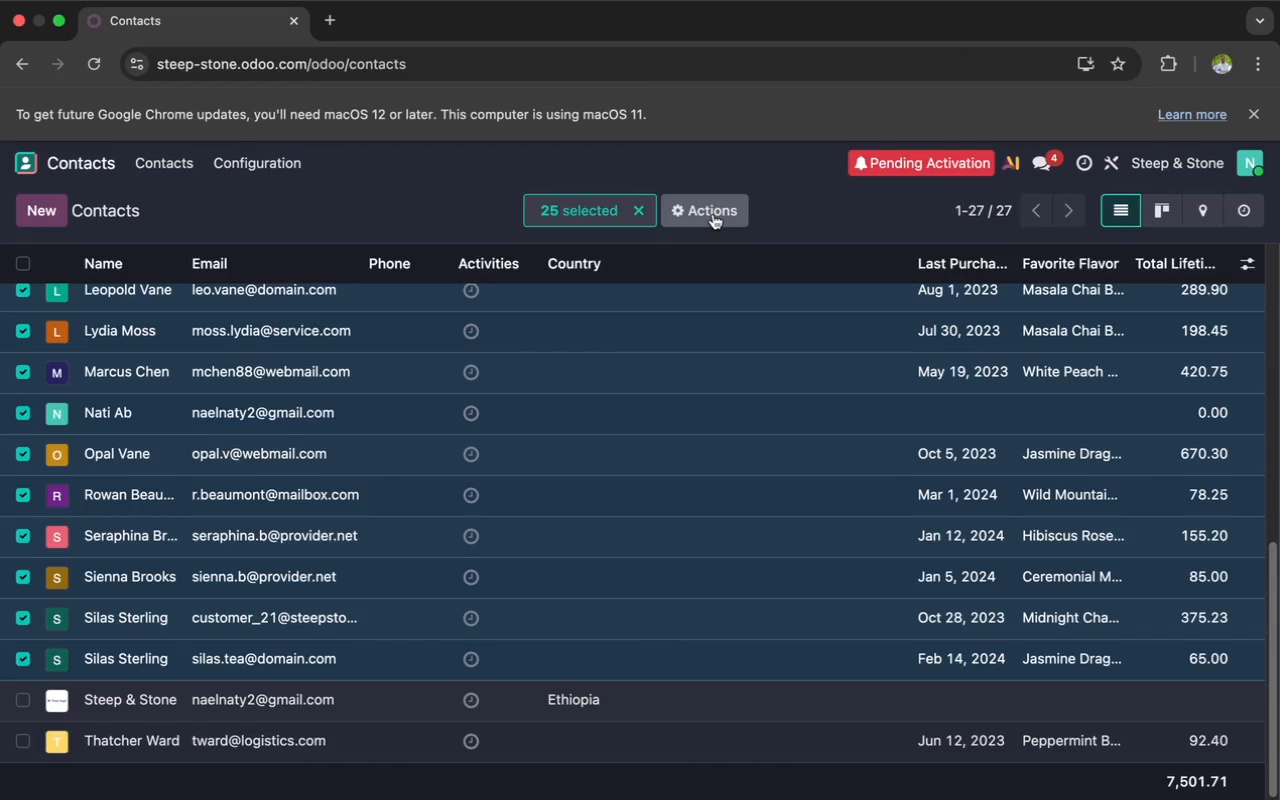 
wait(5.29)
 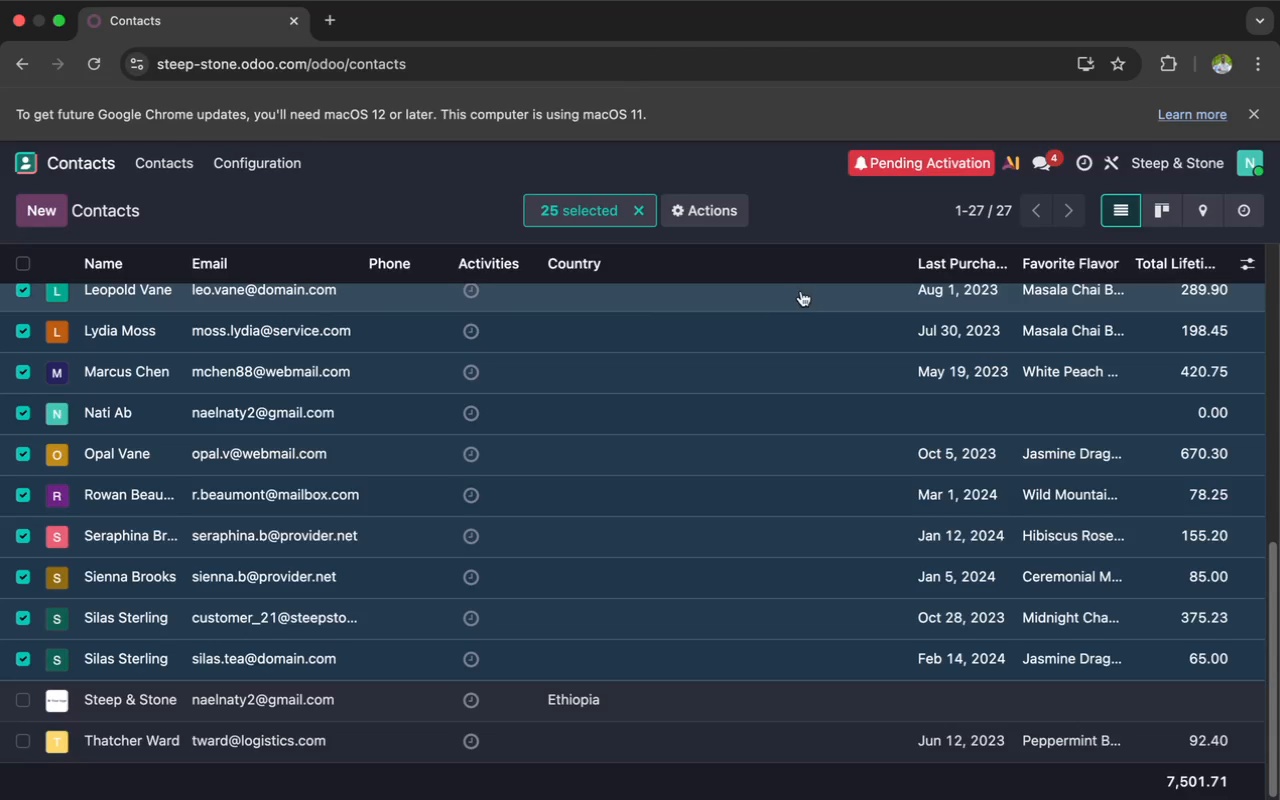 
left_click([713, 214])
 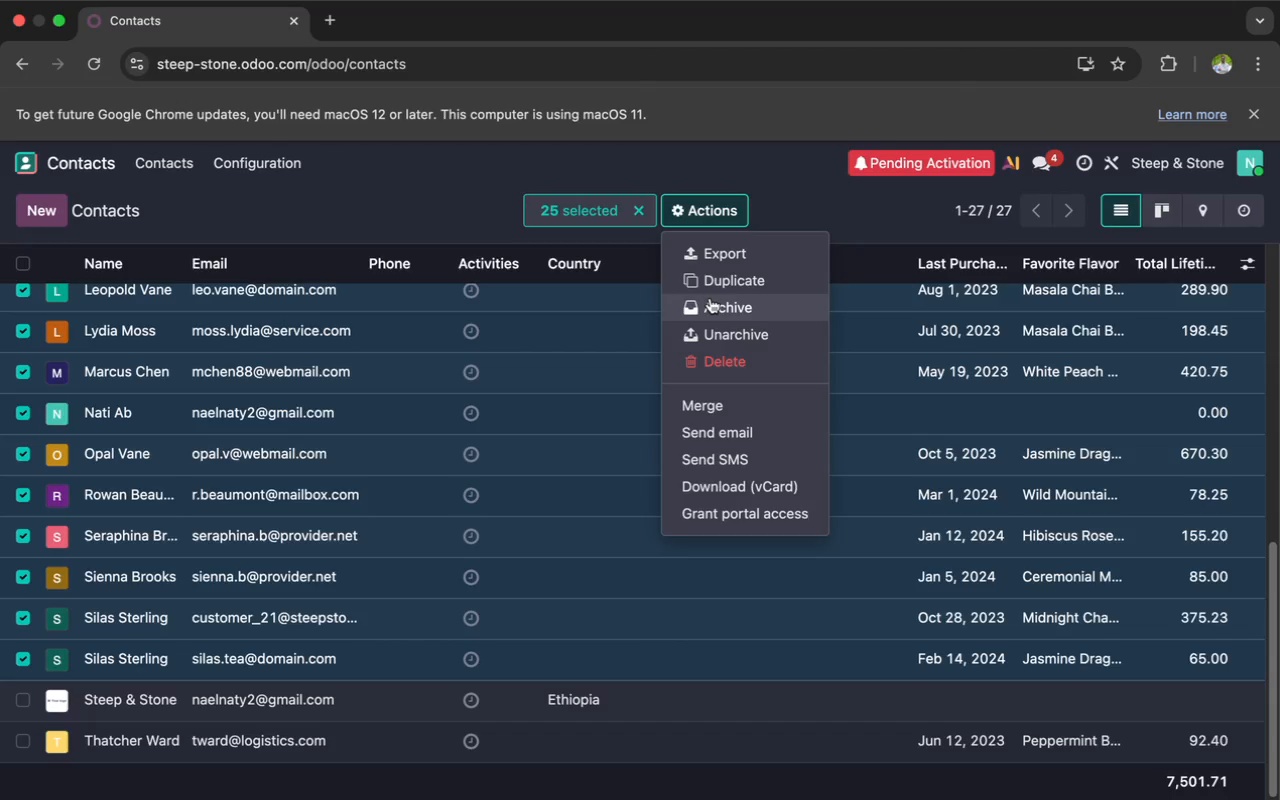 
wait(13.22)
 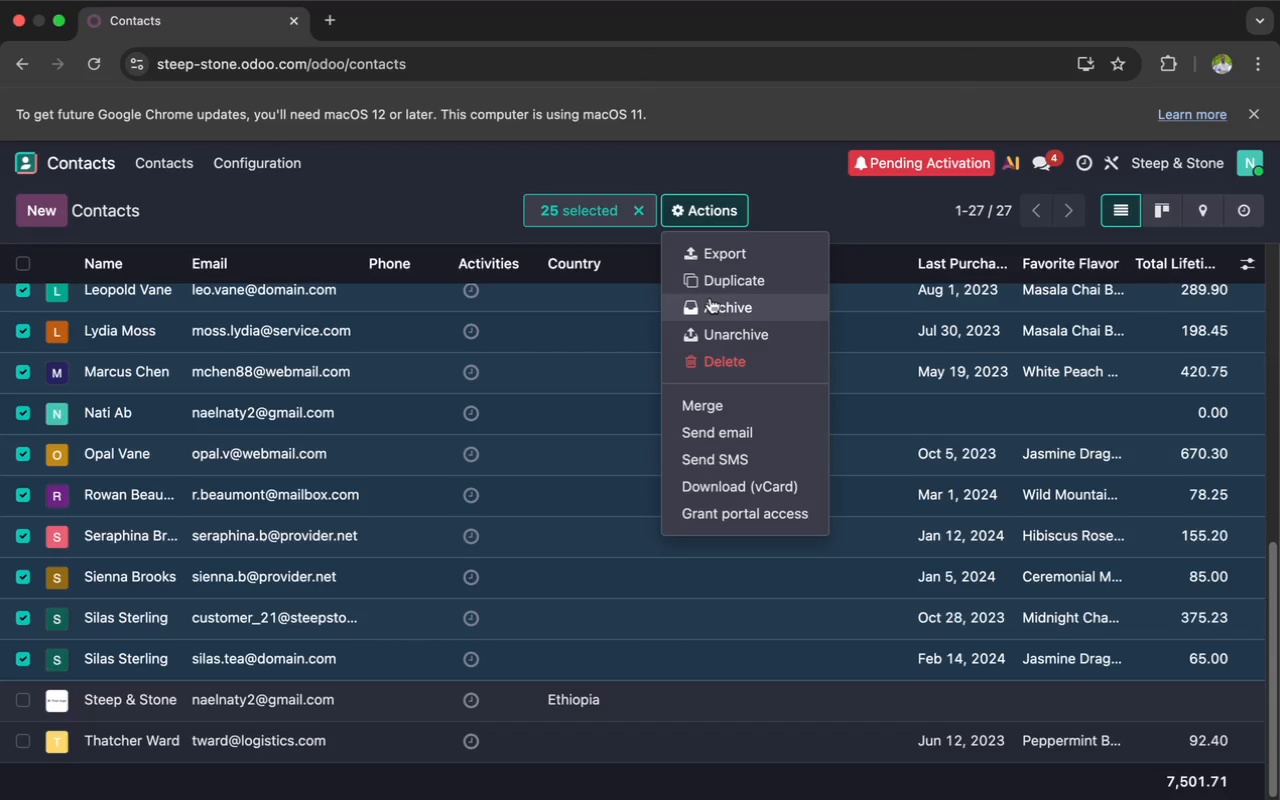 
left_click([738, 517])
 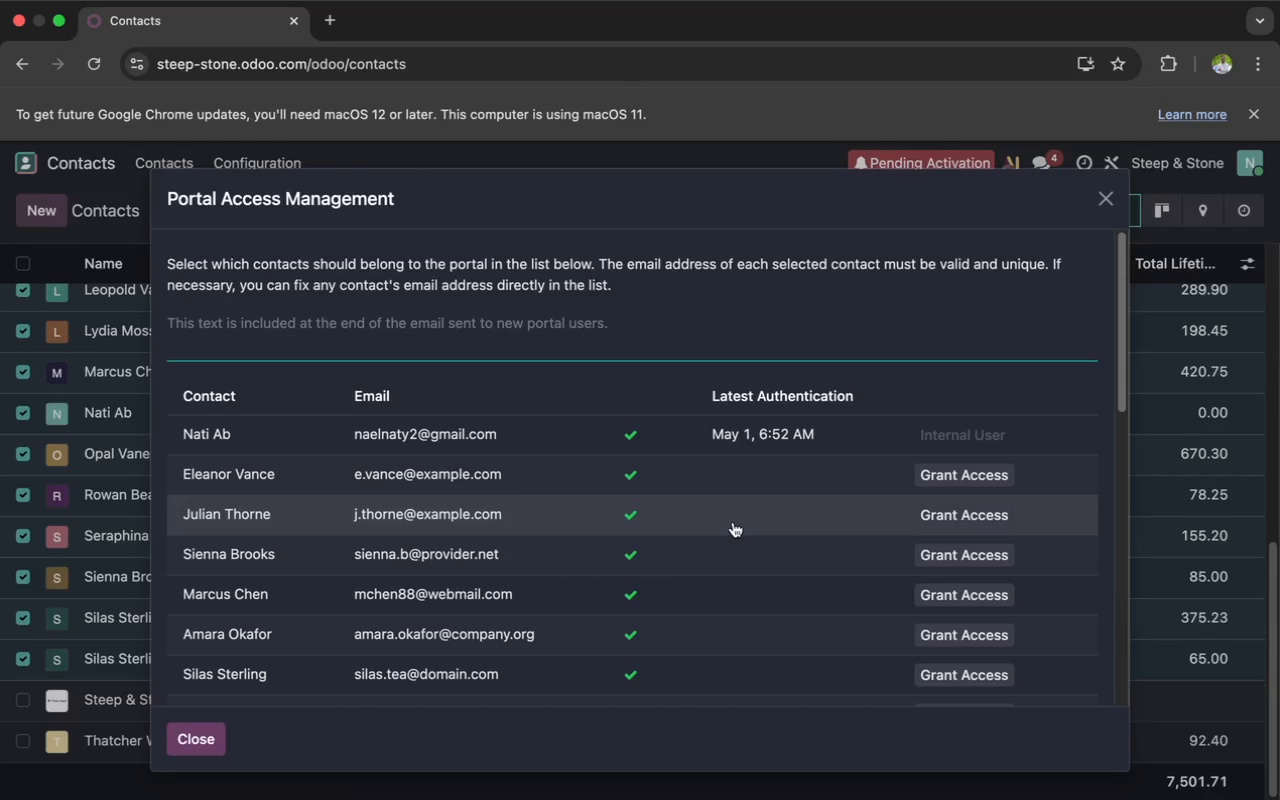 
wait(14.74)
 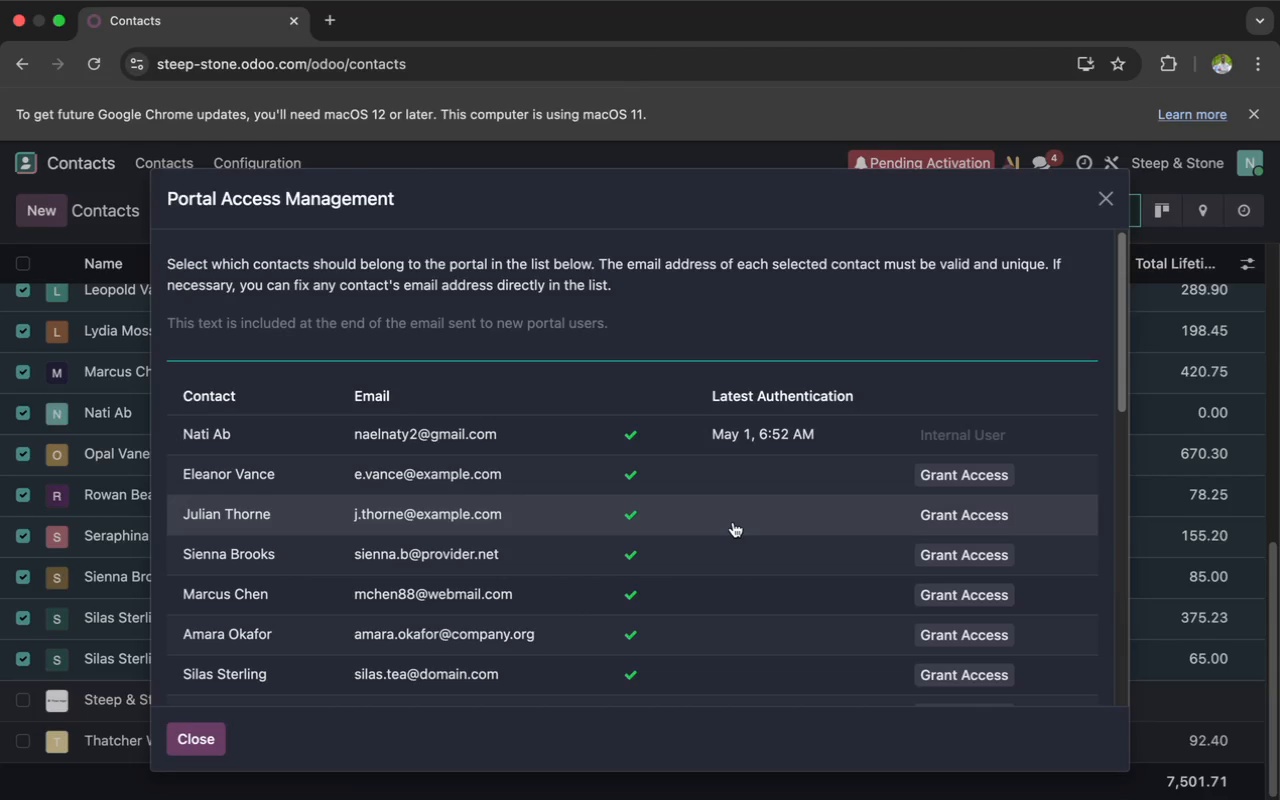 
scroll: coordinate [733, 522], scroll_direction: down, amount: 109.0
 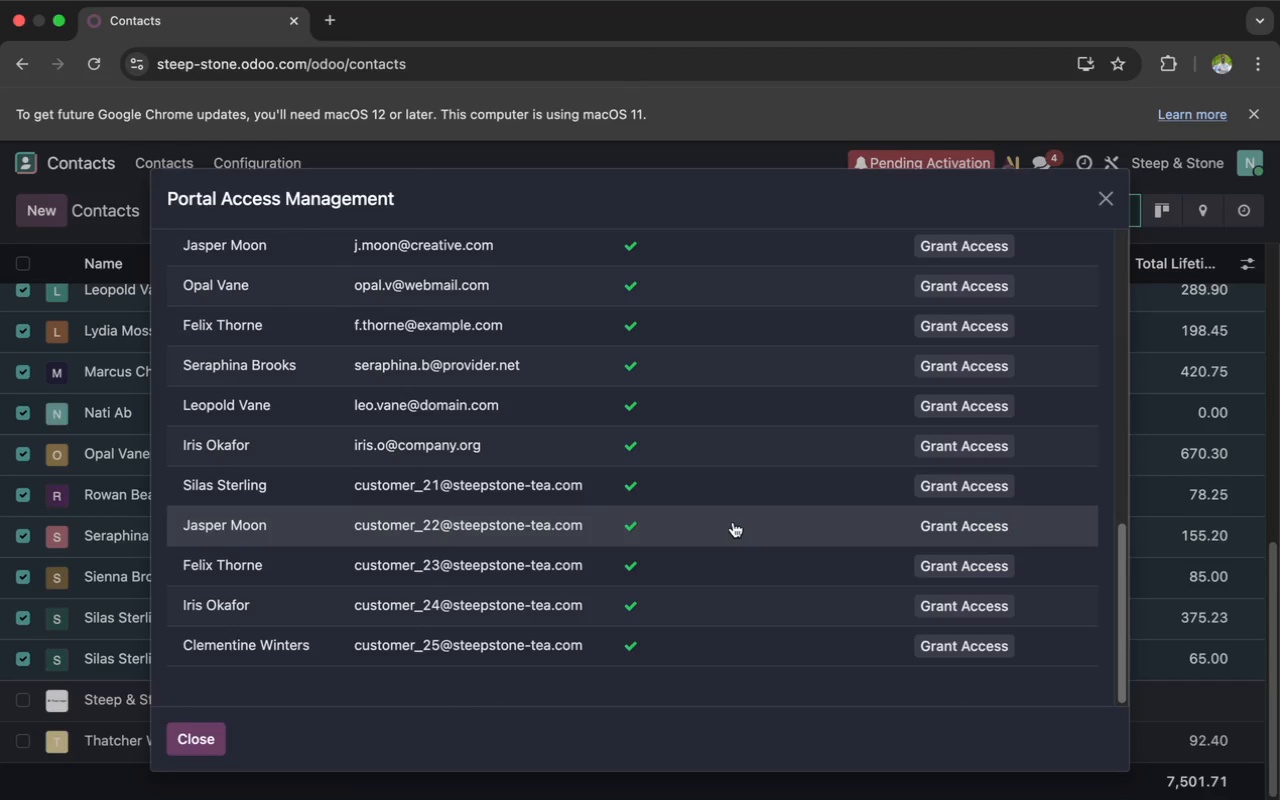 
wait(5.9)
 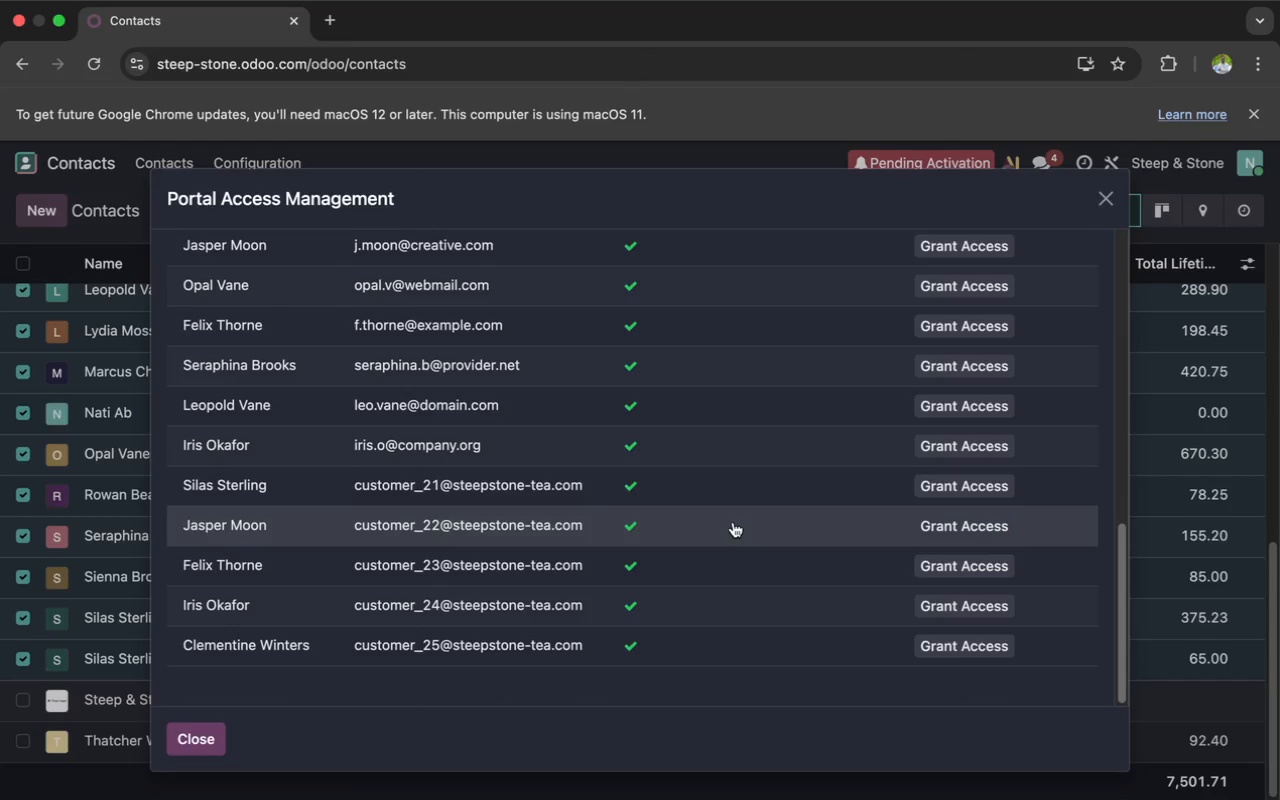 
scroll: coordinate [730, 506], scroll_direction: up, amount: 91.0
 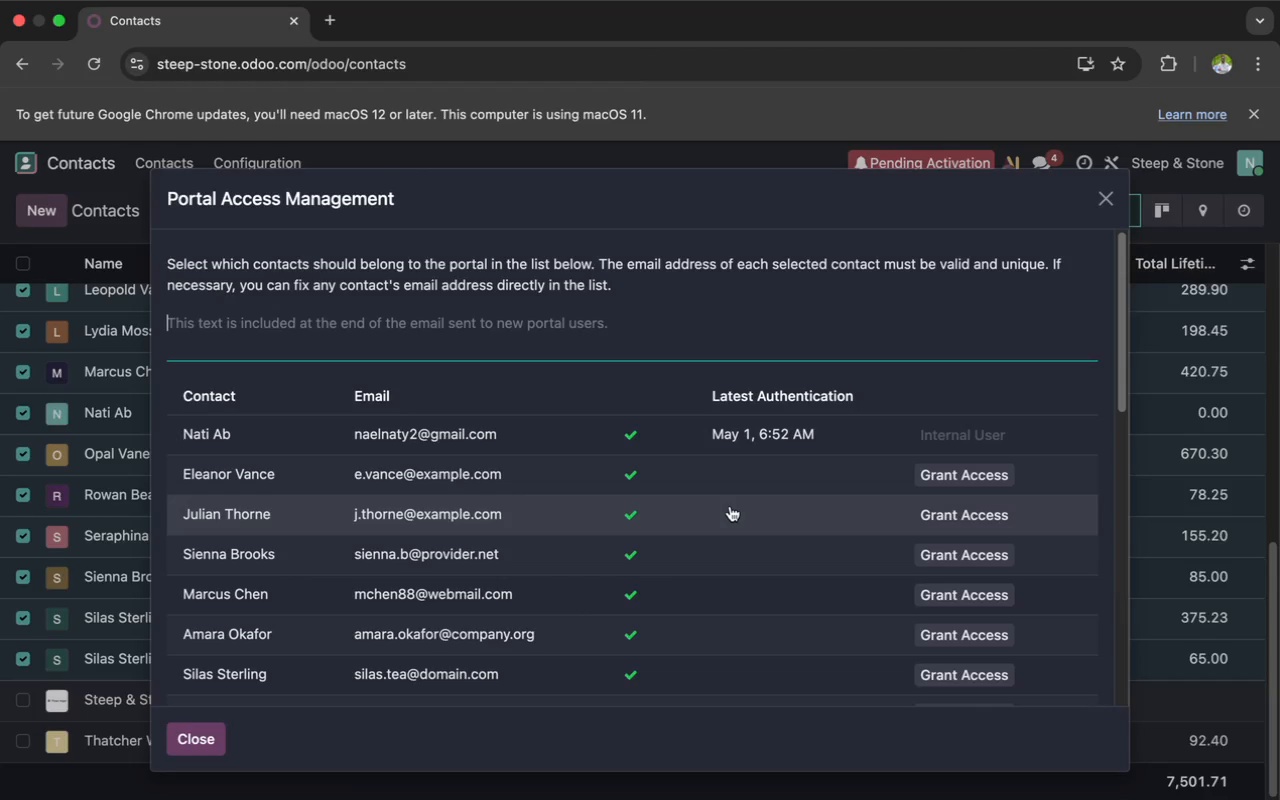 
wait(7.76)
 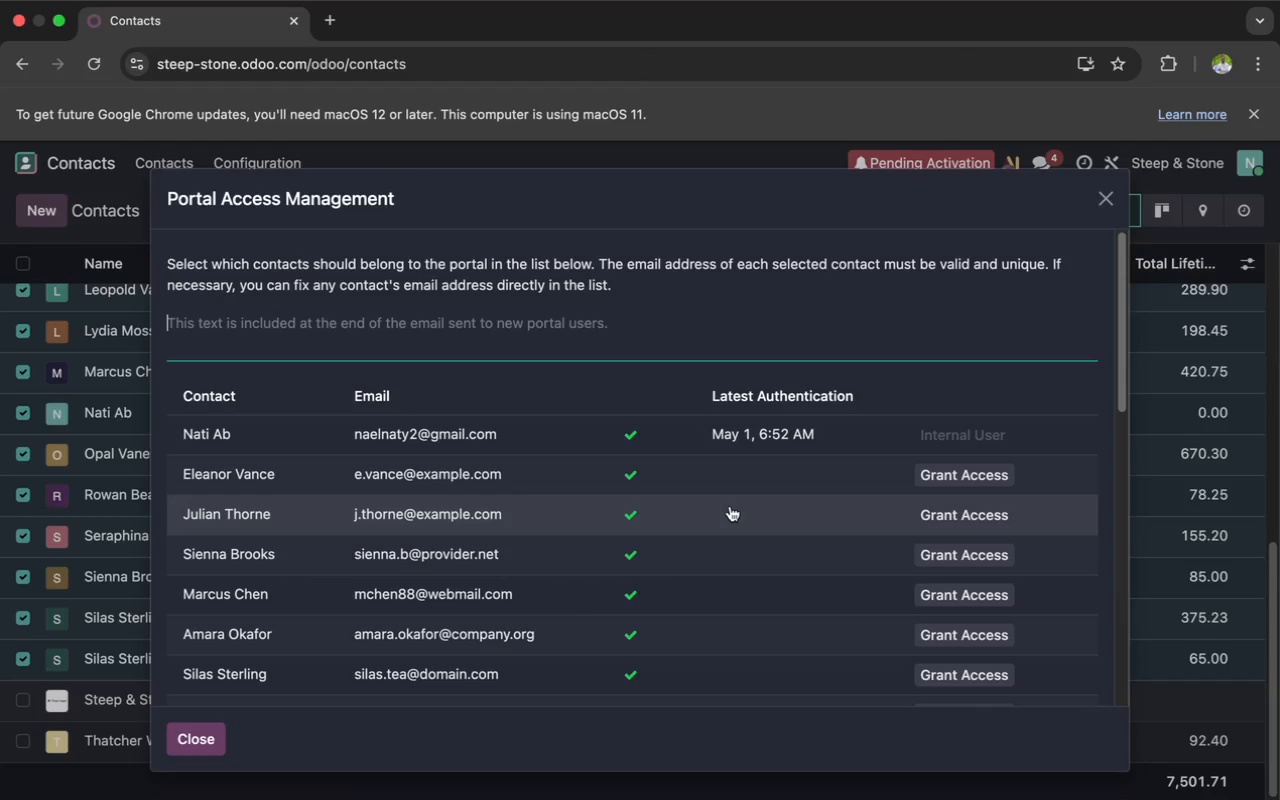 
left_click([1103, 203])
 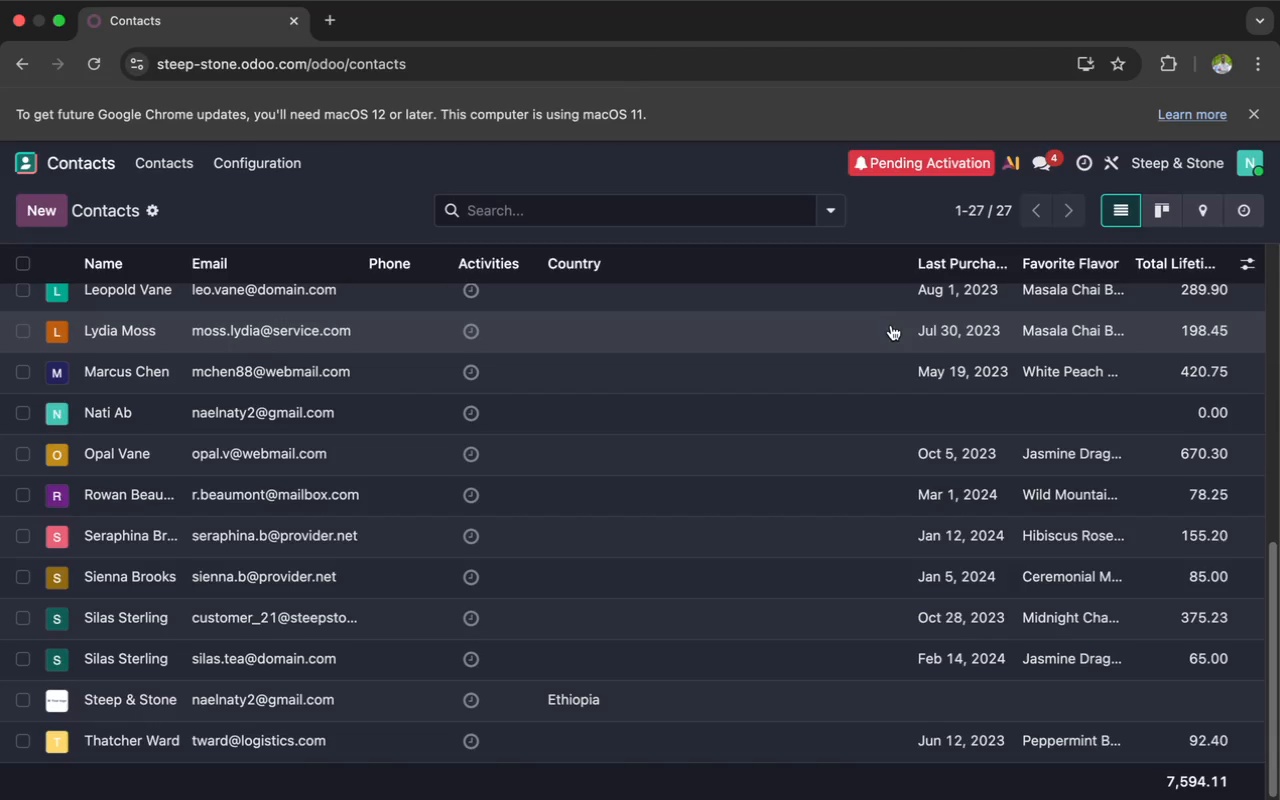 
scroll: coordinate [783, 417], scroll_direction: up, amount: 309.0
 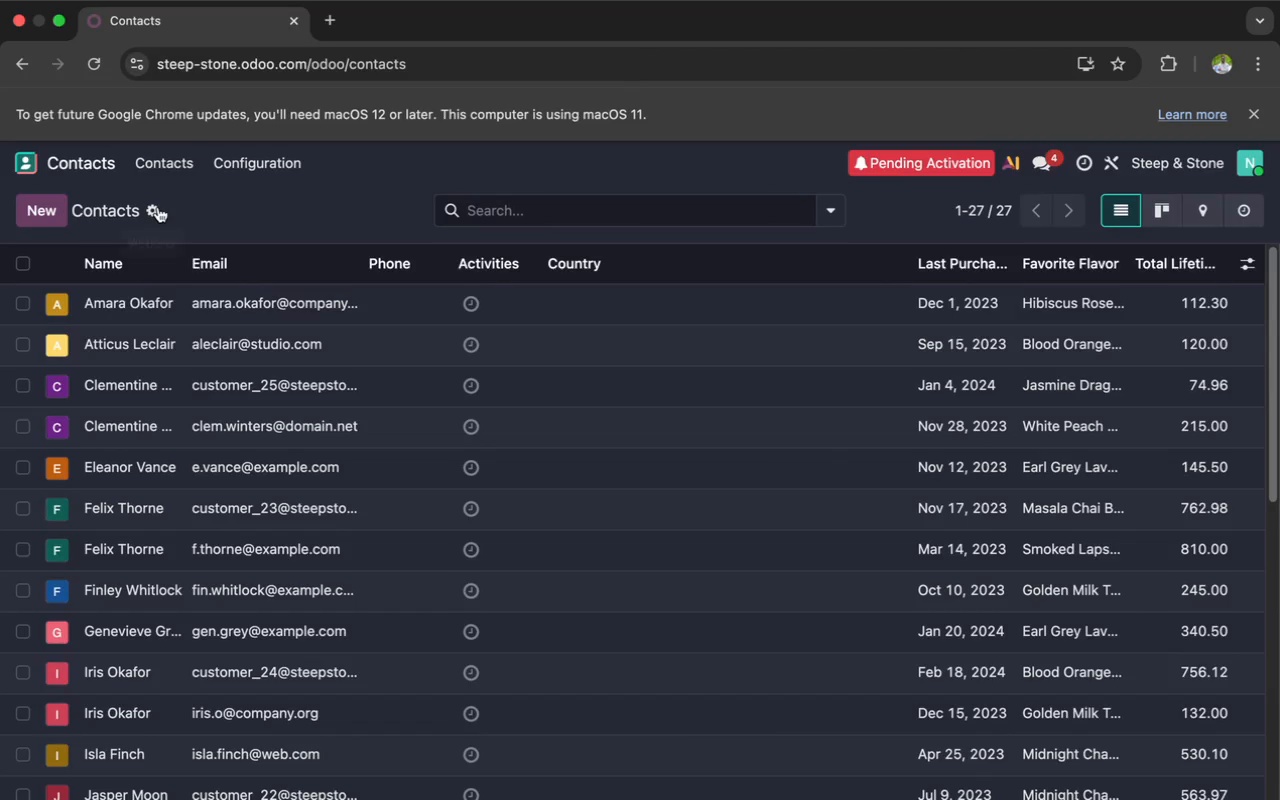 
left_click([155, 207])
 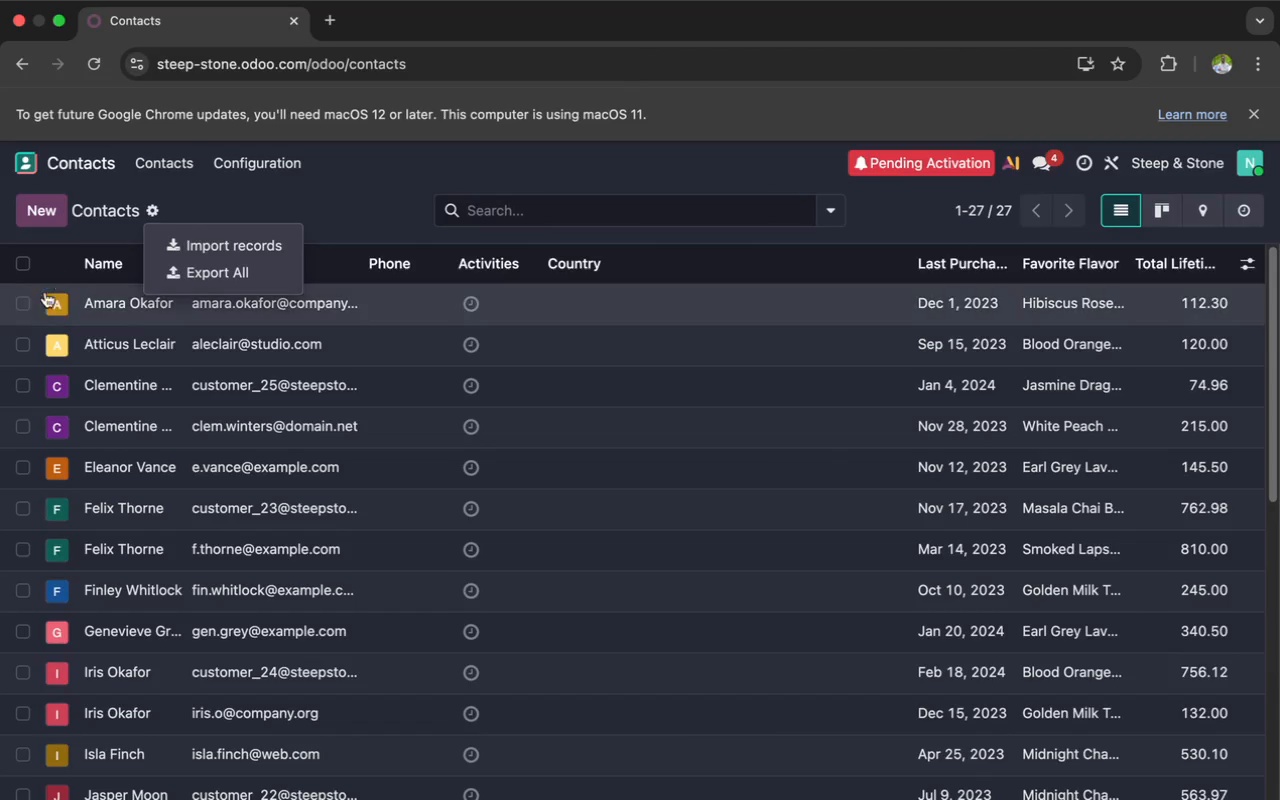 
left_click([22, 307])
 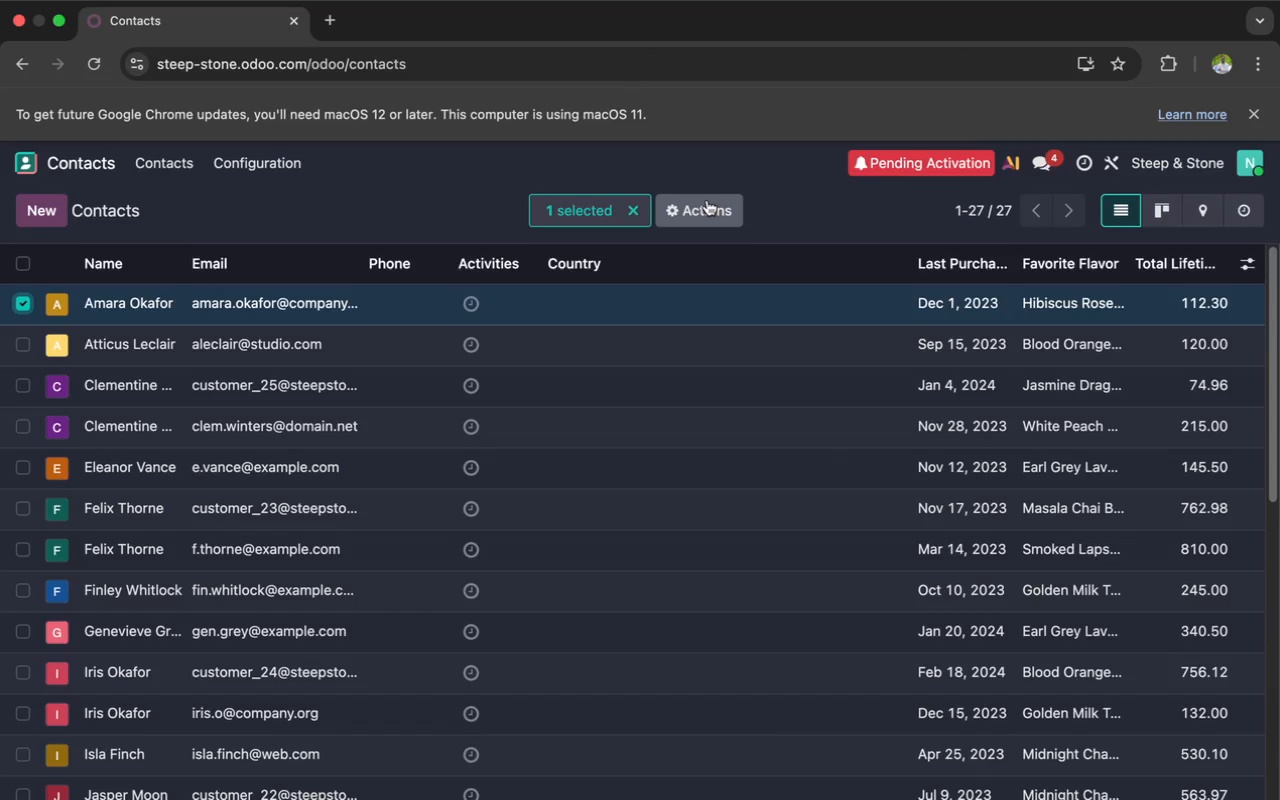 
left_click([707, 200])
 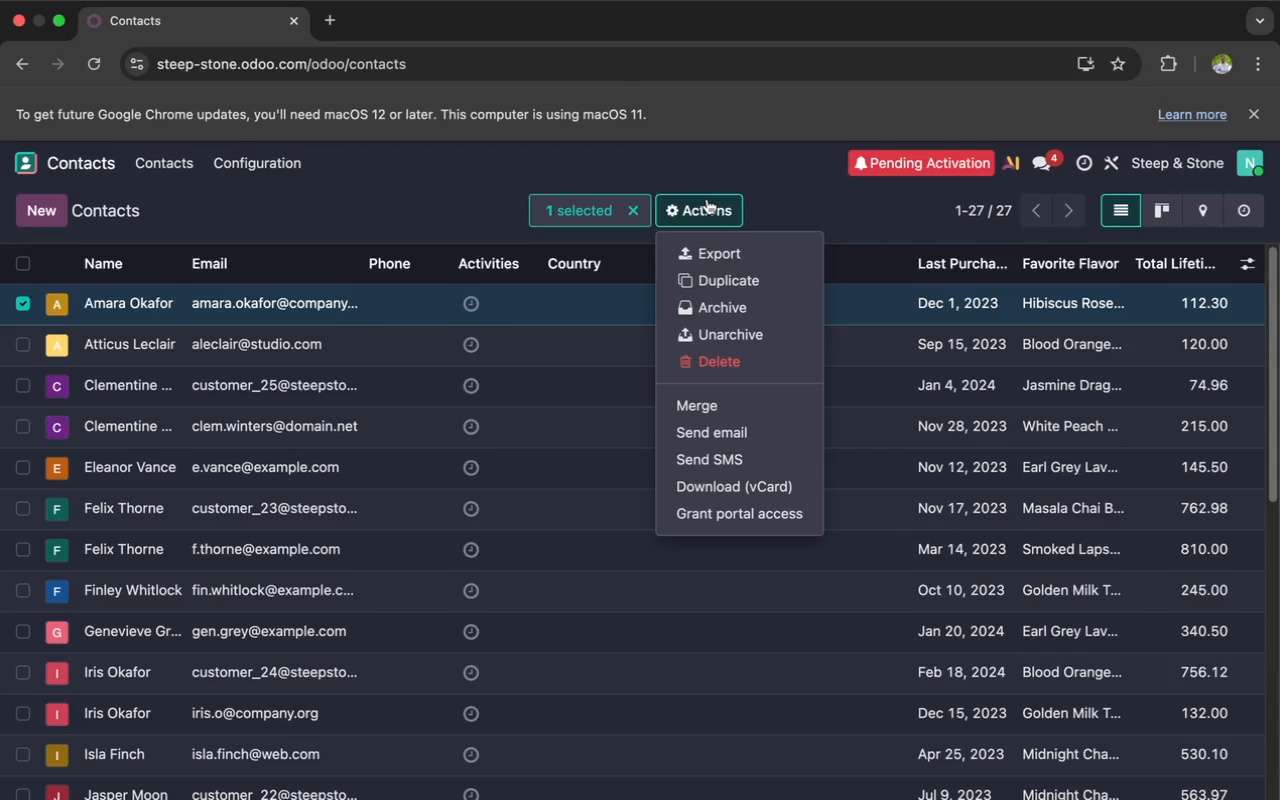 
wait(41.96)
 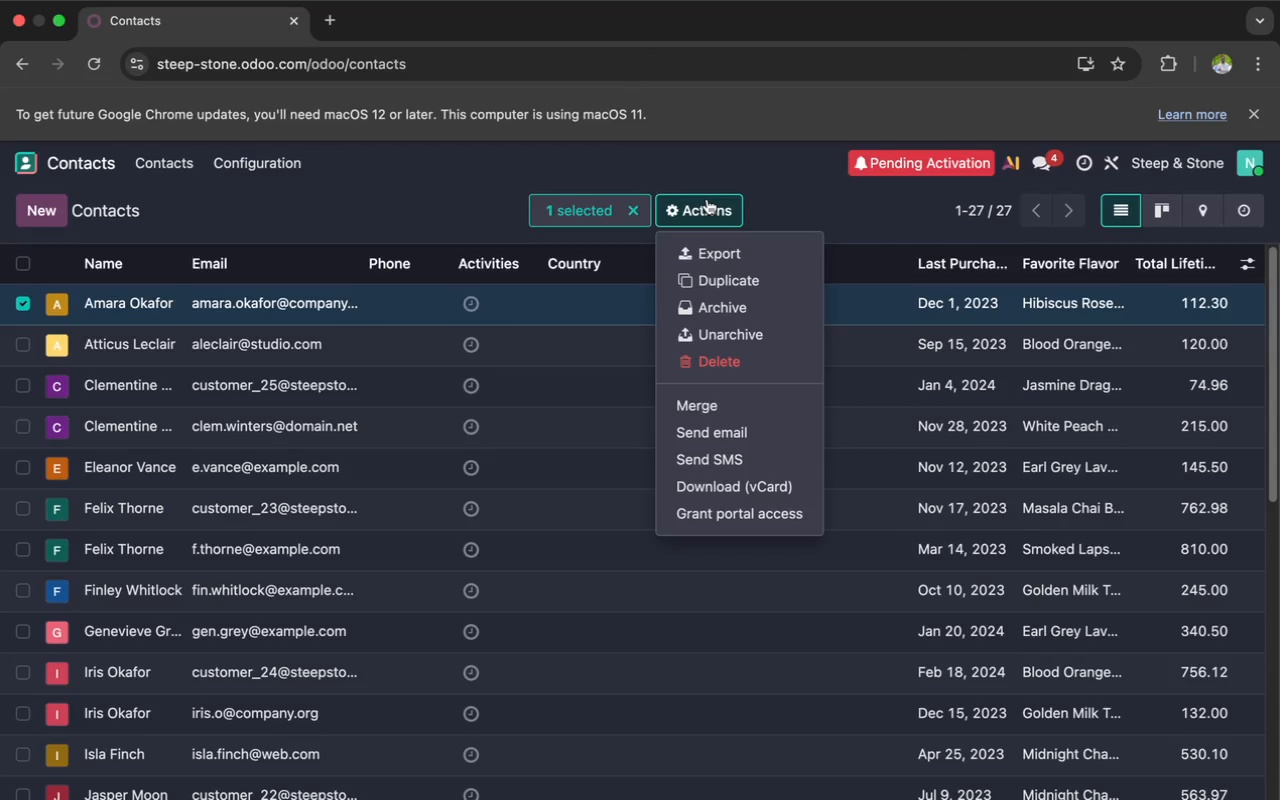 
left_click([77, 162])
 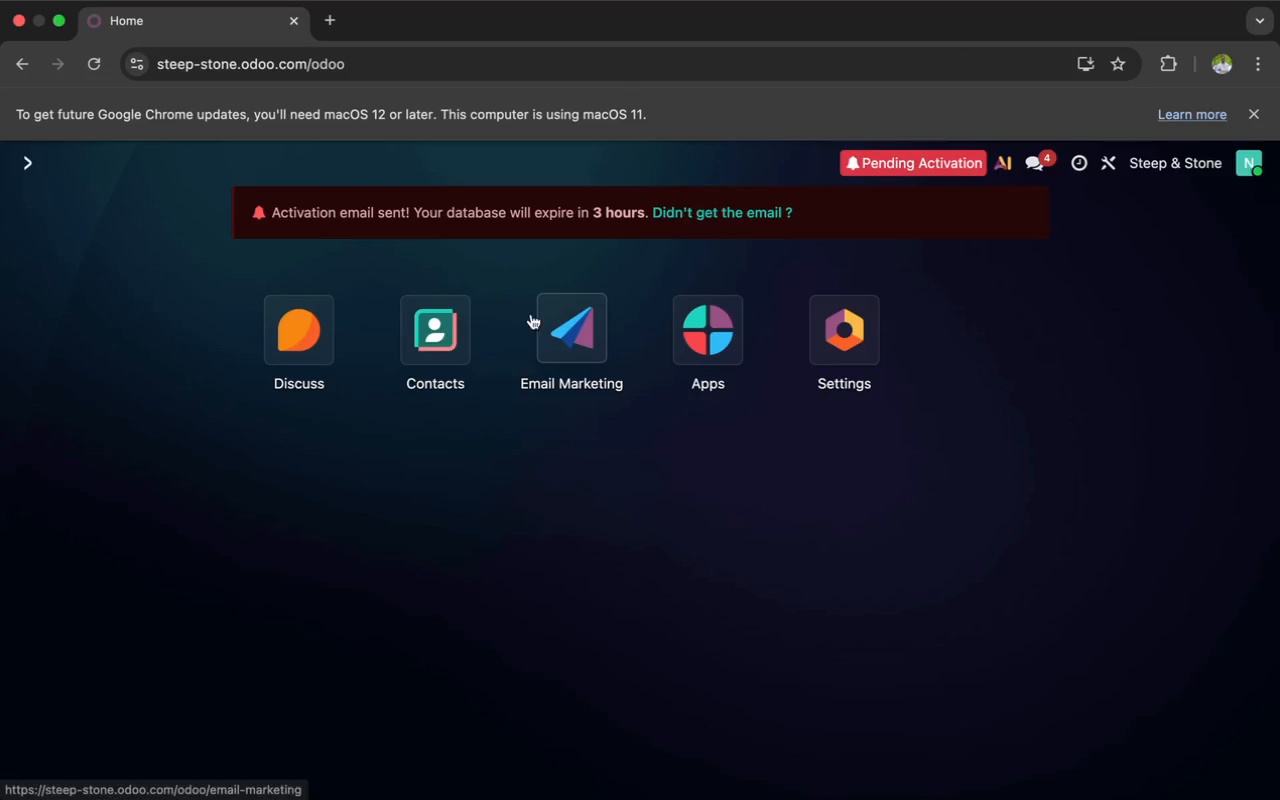 
left_click([563, 327])
 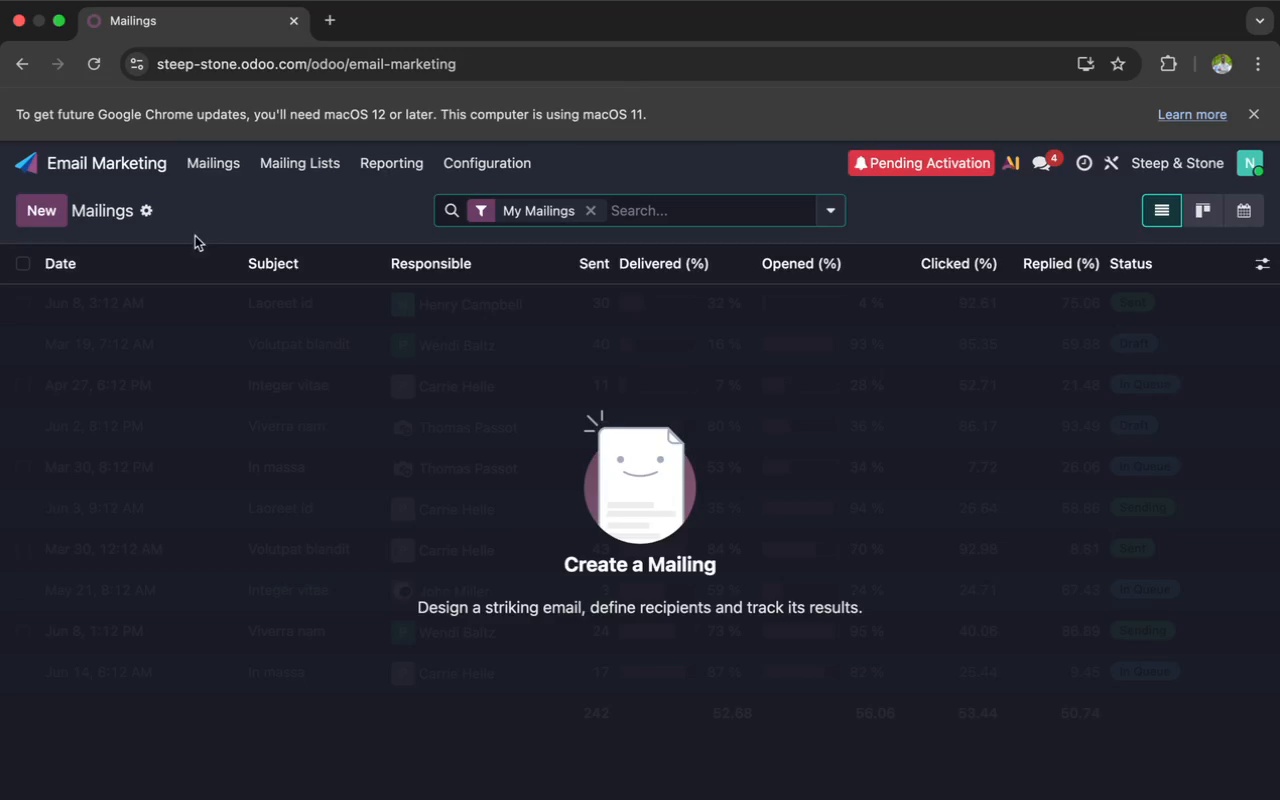 
left_click([288, 152])
 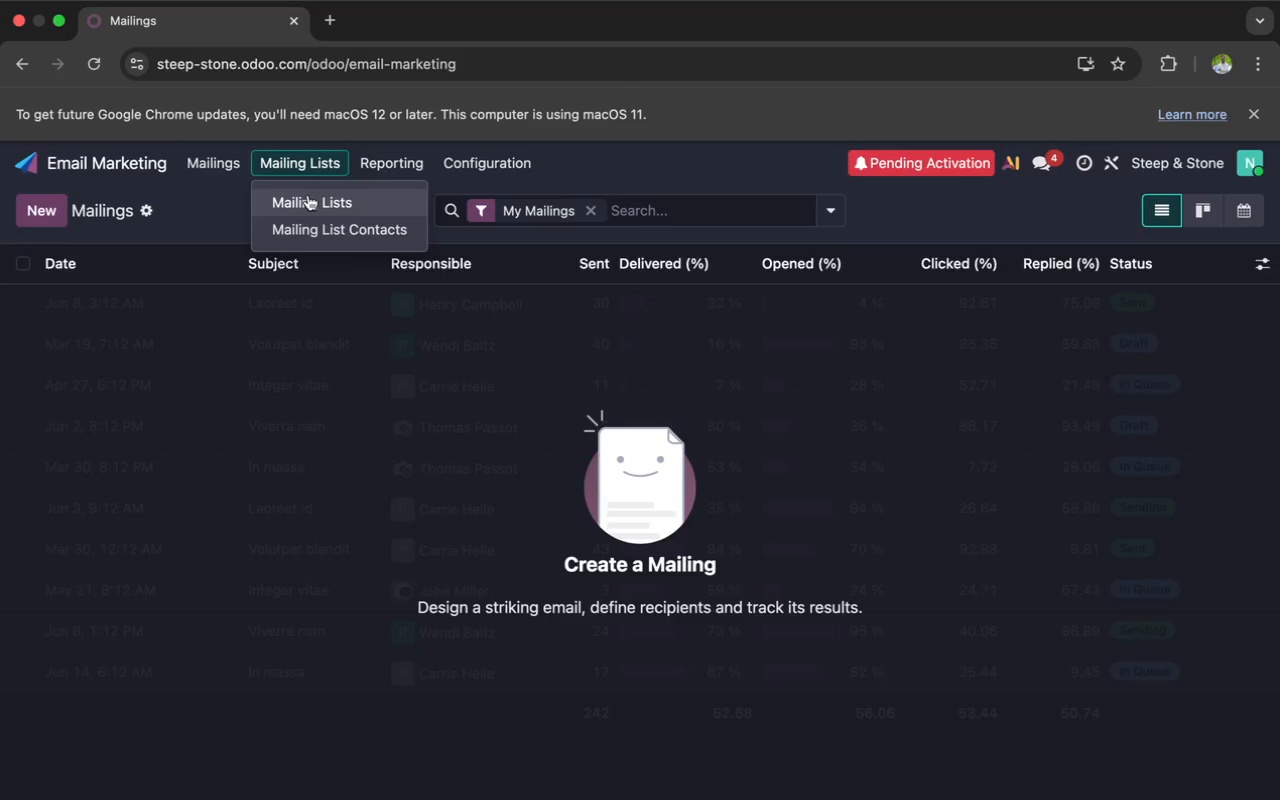 
left_click([308, 197])
 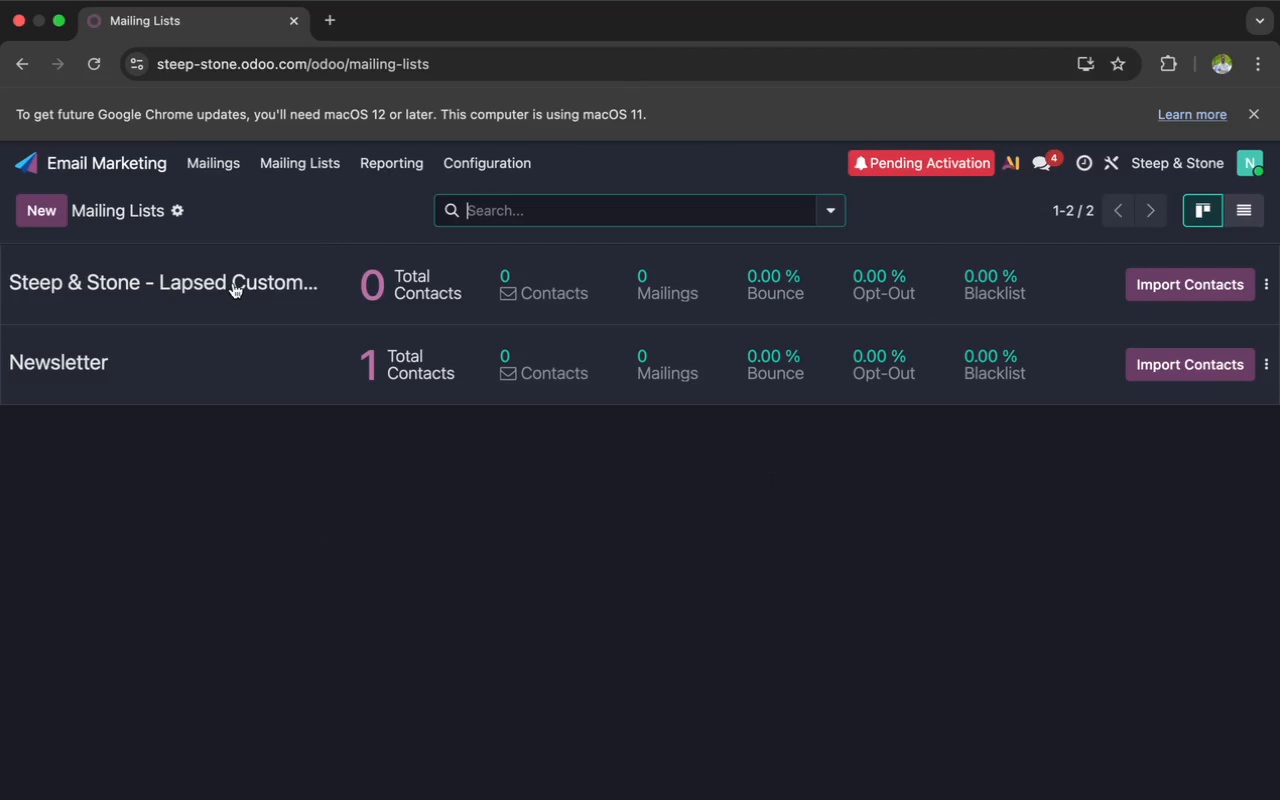 
left_click([231, 285])
 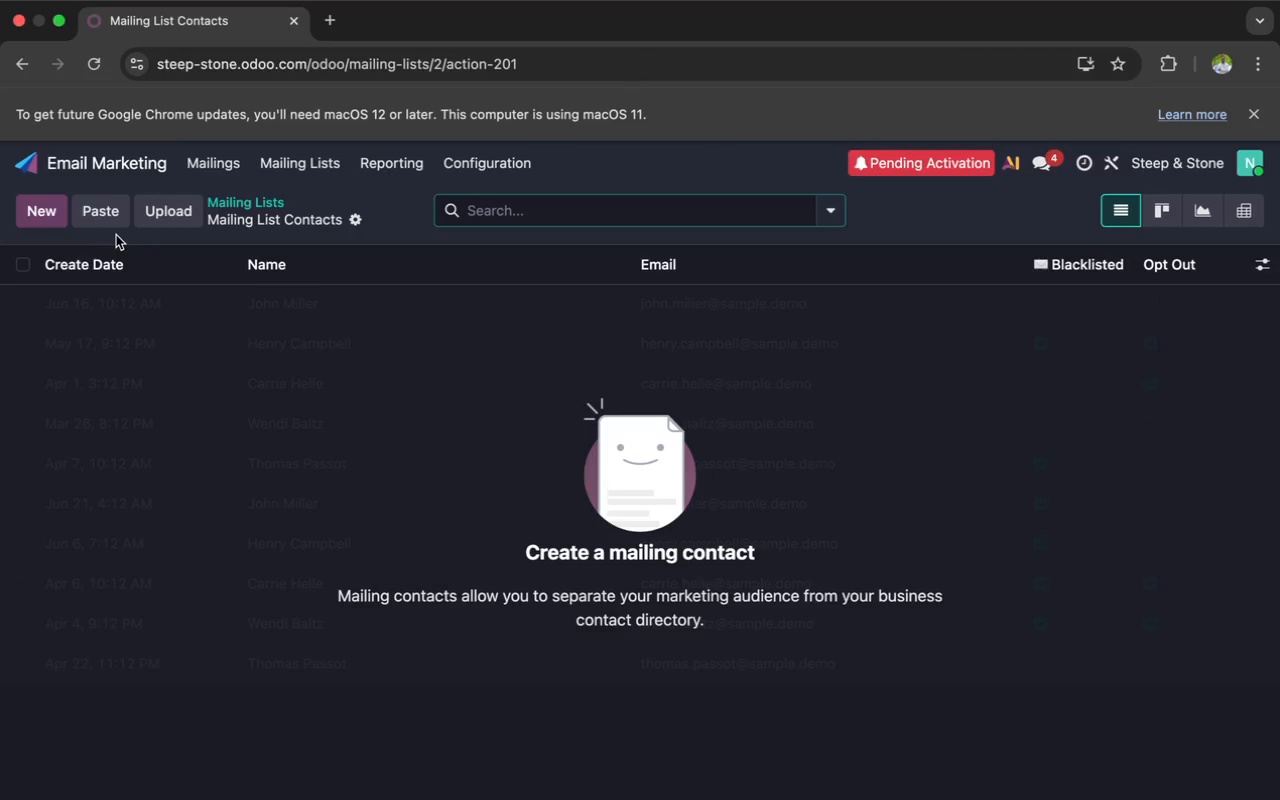 
left_click([157, 212])
 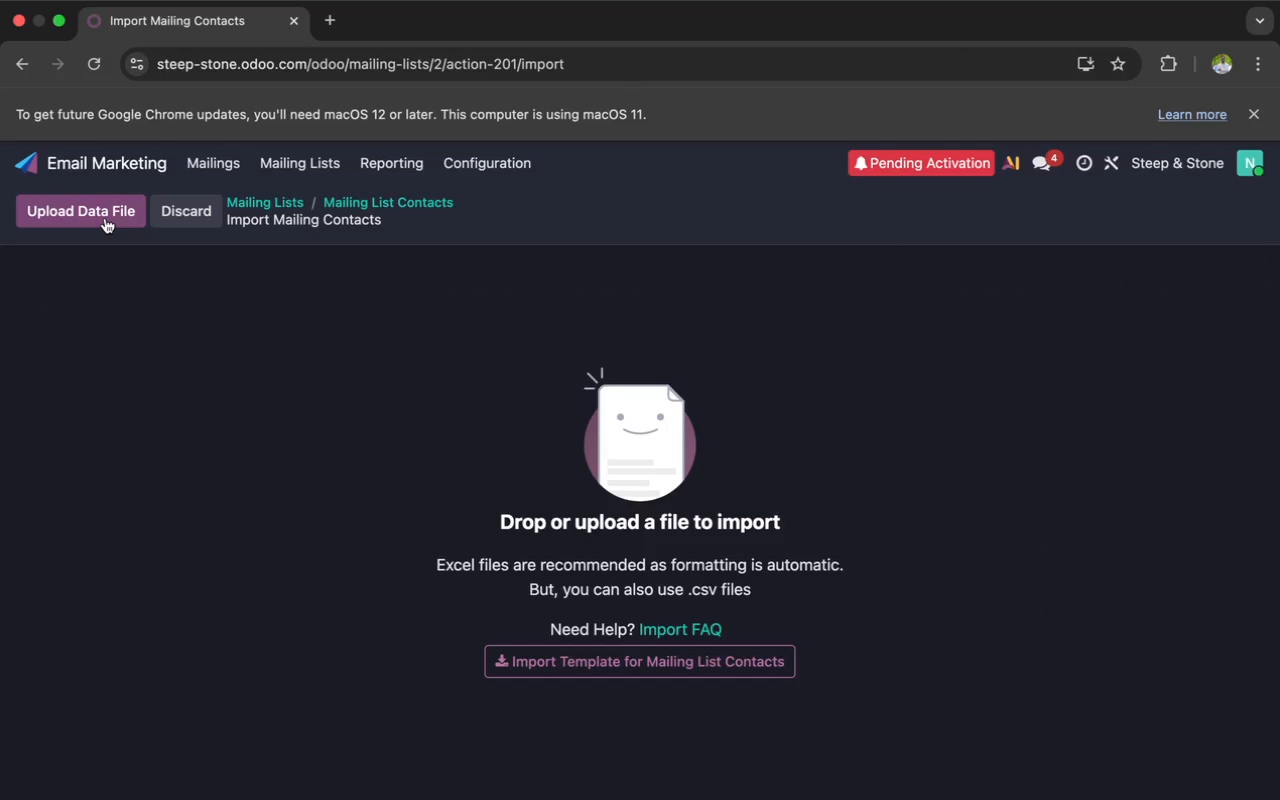 
left_click([105, 218])
 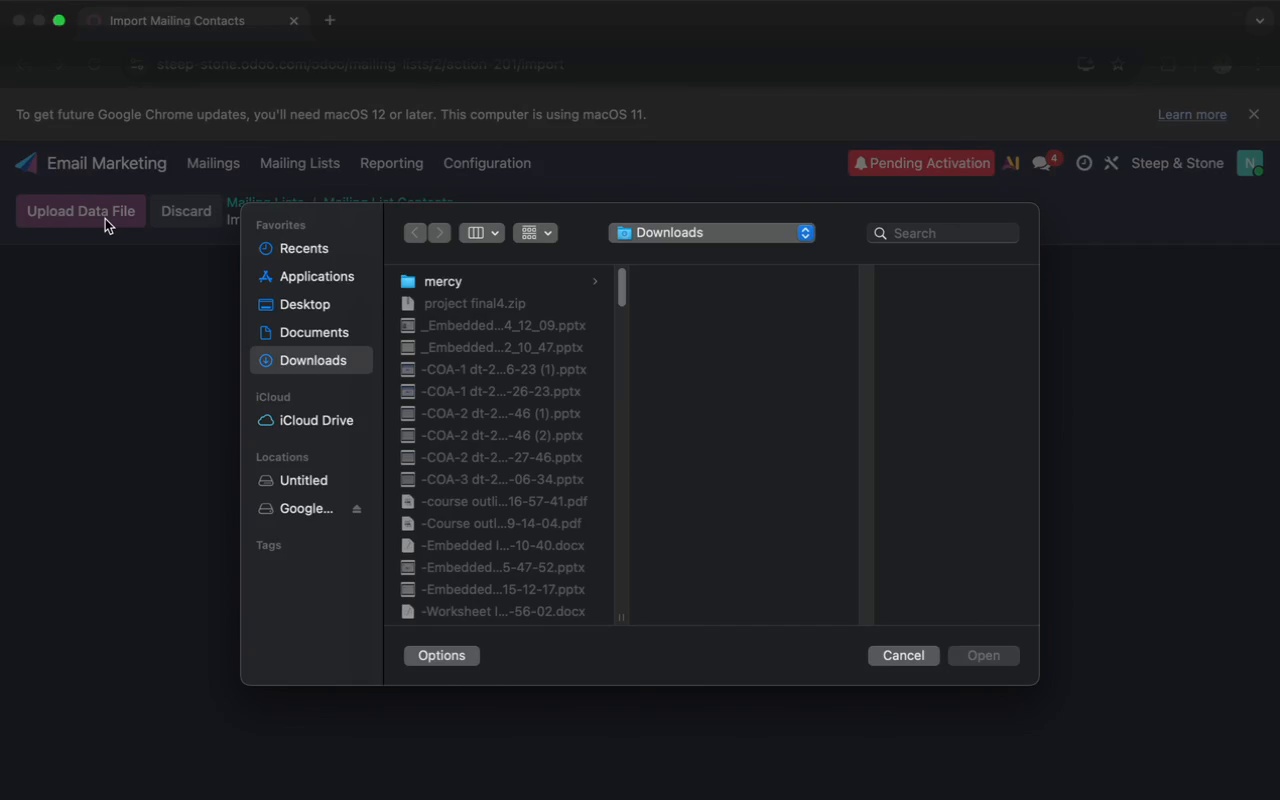 
type(st)
 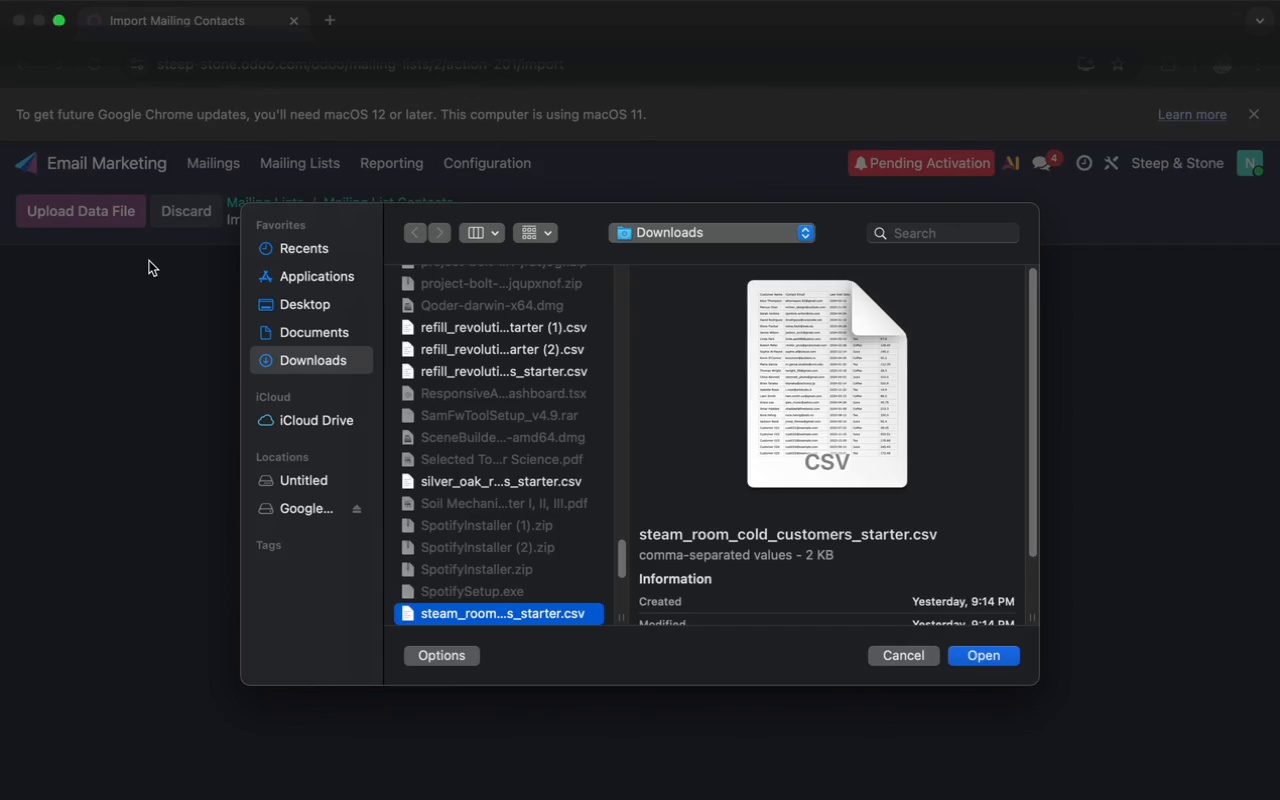 
type(ee)
 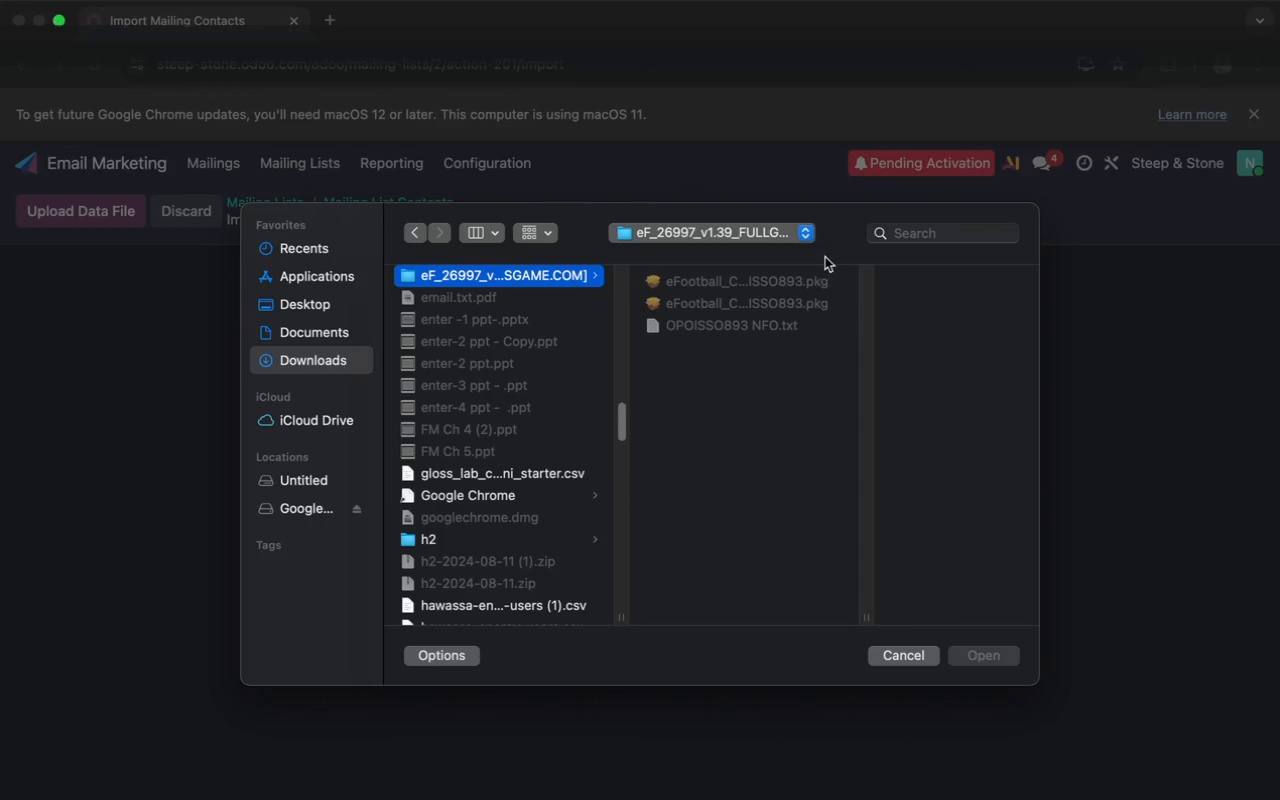 
left_click([899, 234])
 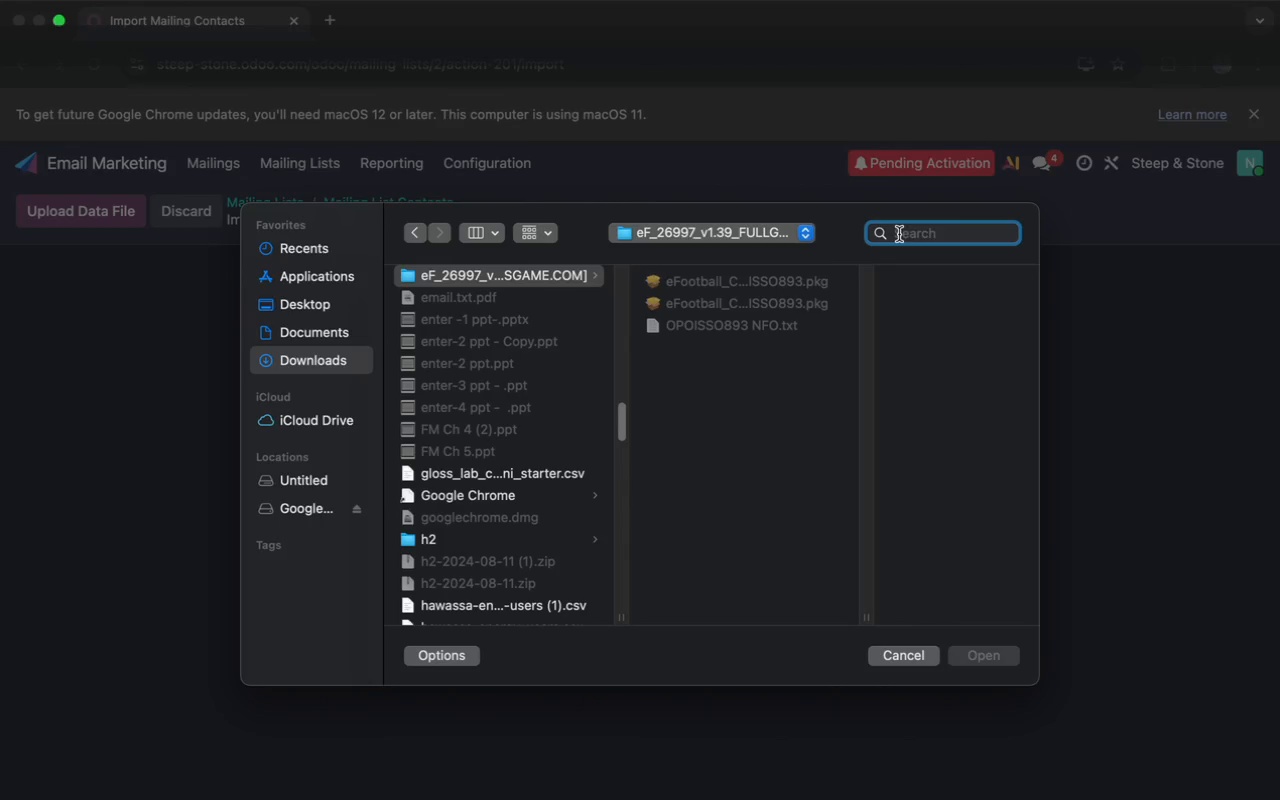 
type(steep)
 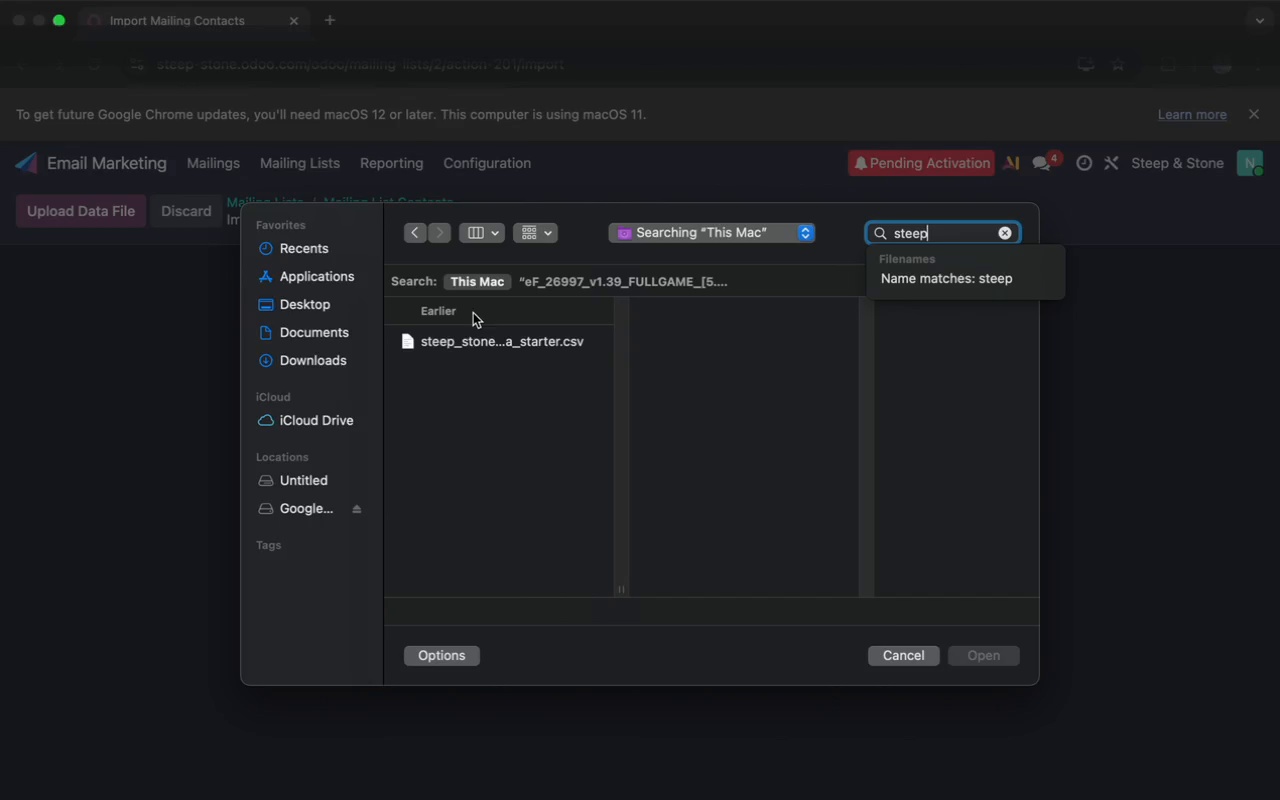 
left_click([457, 342])
 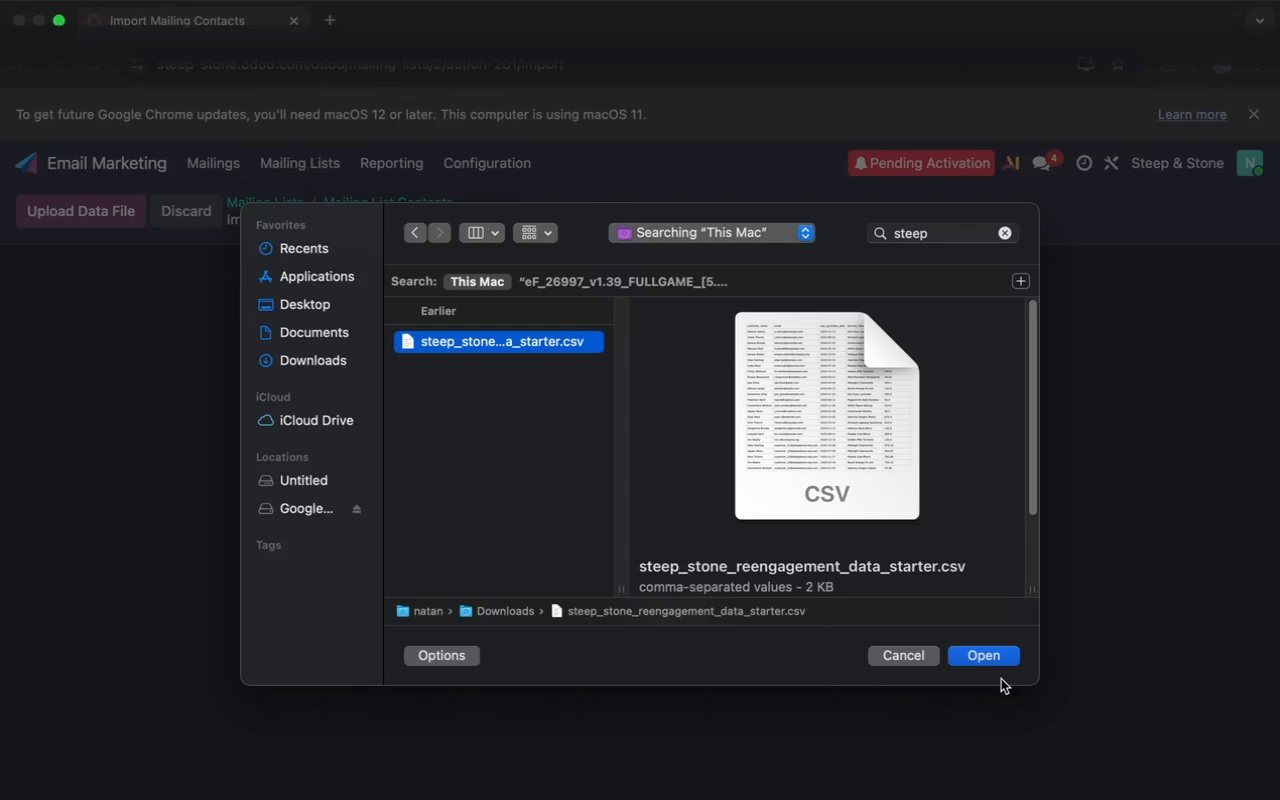 
left_click([971, 657])
 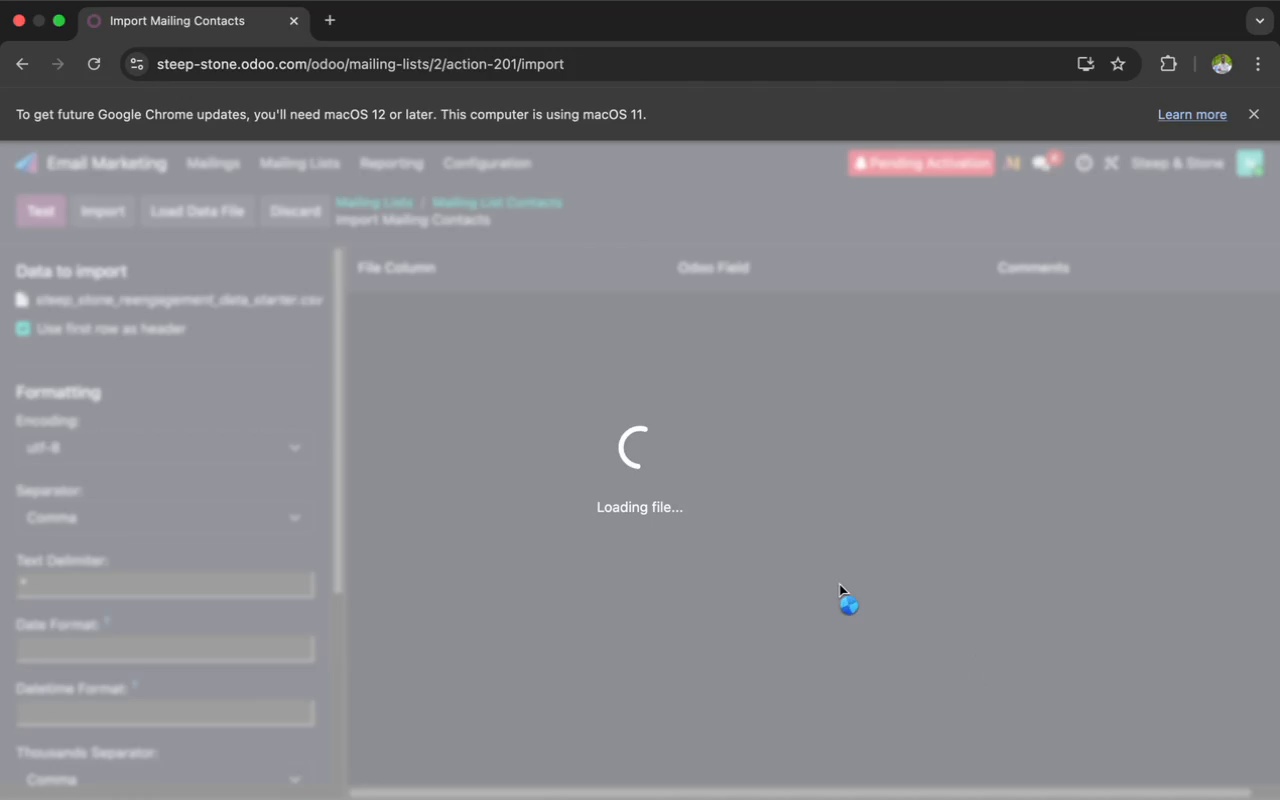 
mouse_move([840, 559])
 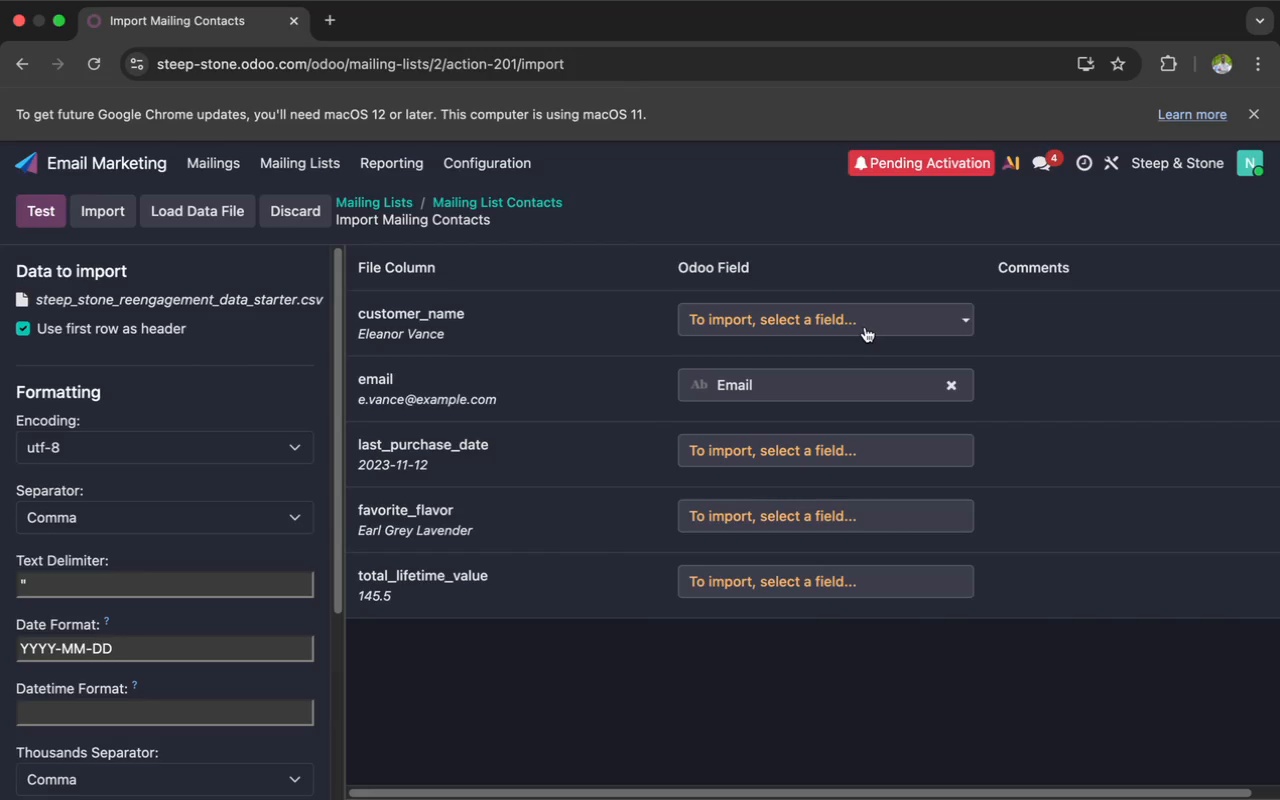 
left_click([868, 323])
 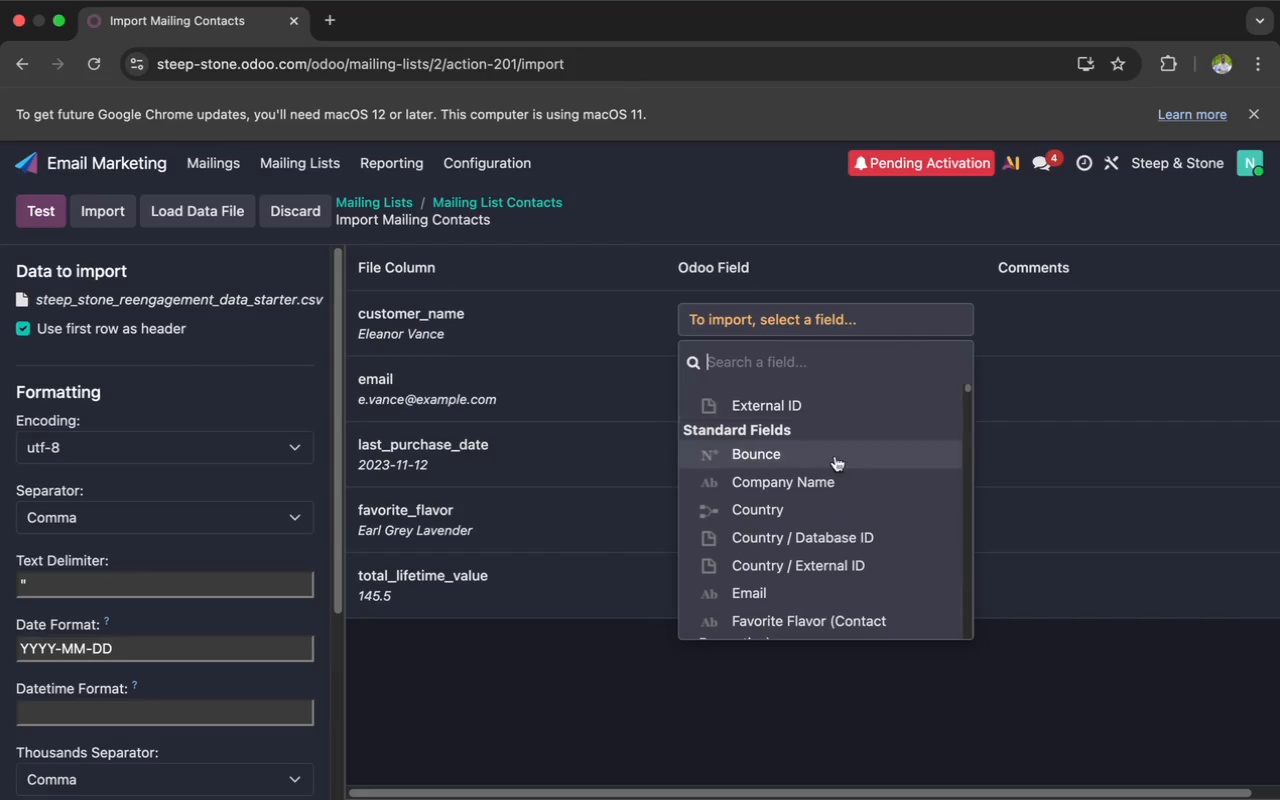 
scroll: coordinate [833, 494], scroll_direction: down, amount: 39.0
 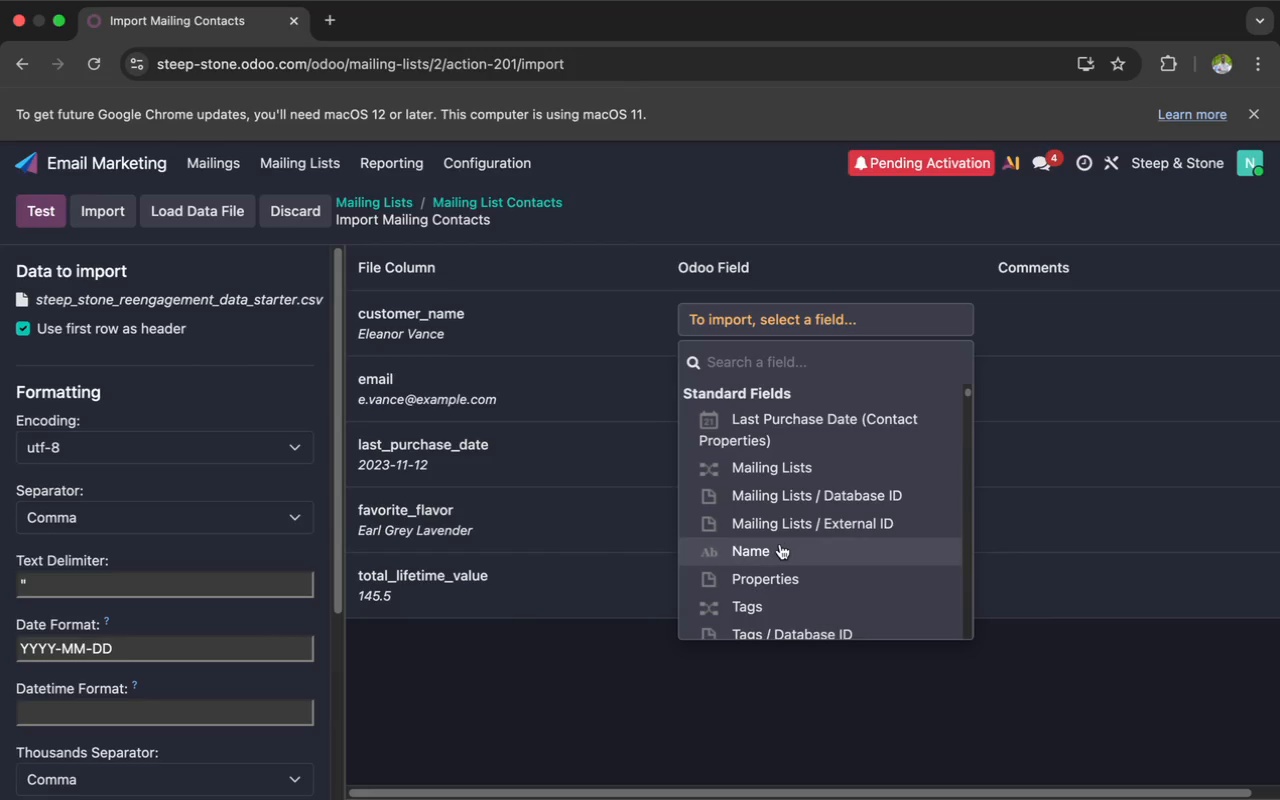 
left_click([778, 545])
 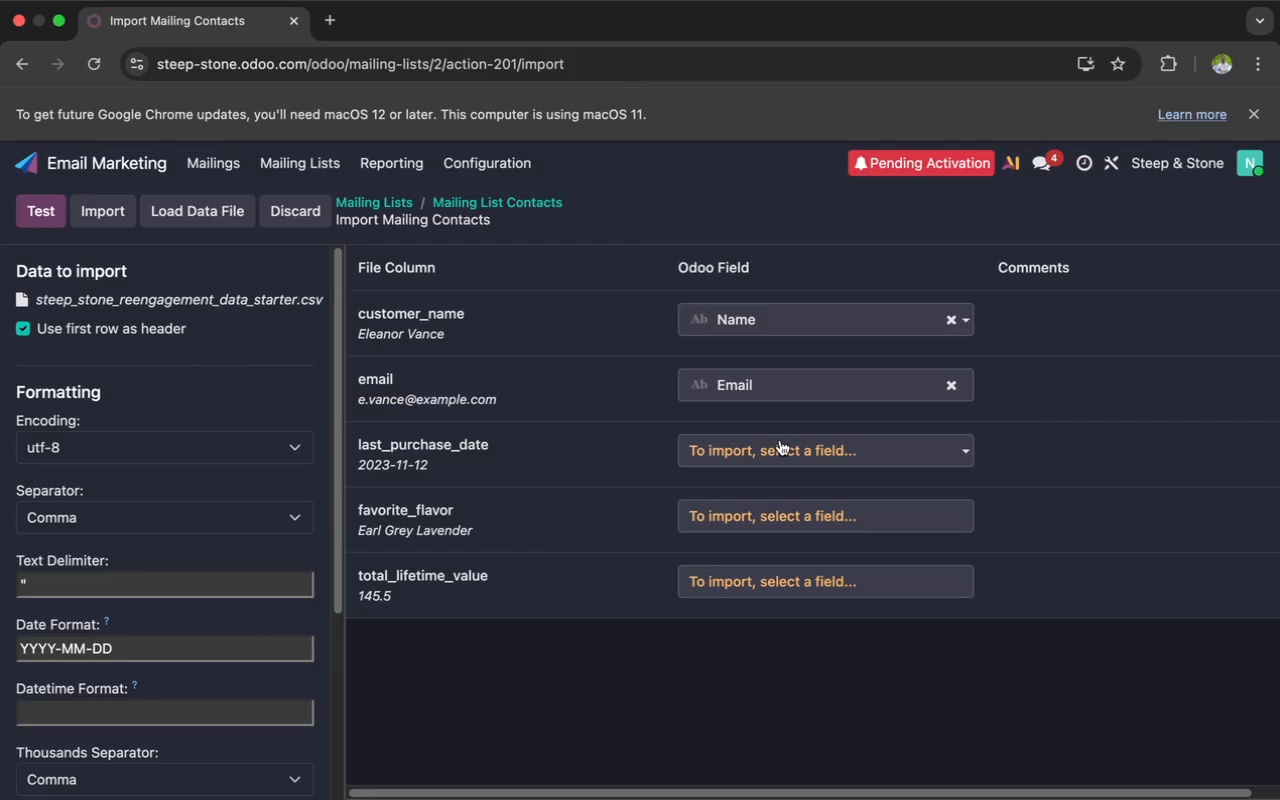 
left_click([774, 448])
 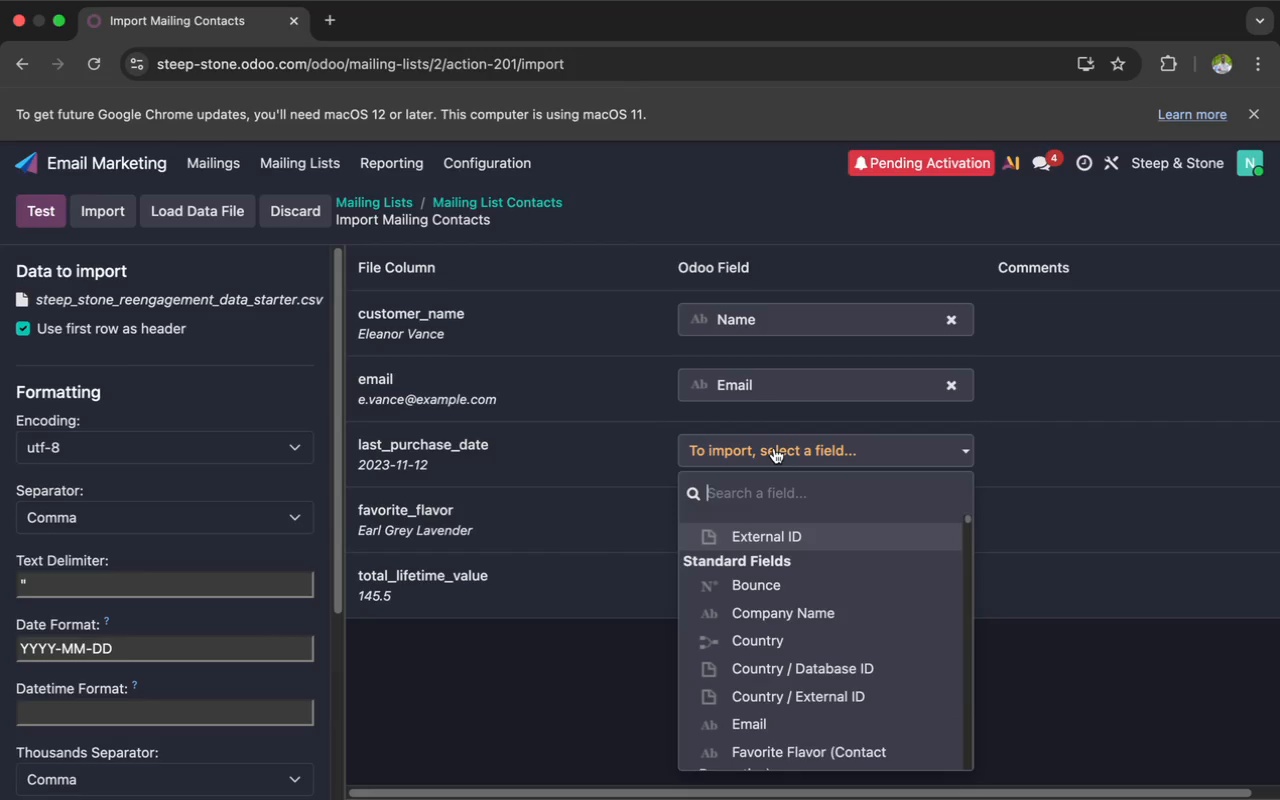 
type(las)
 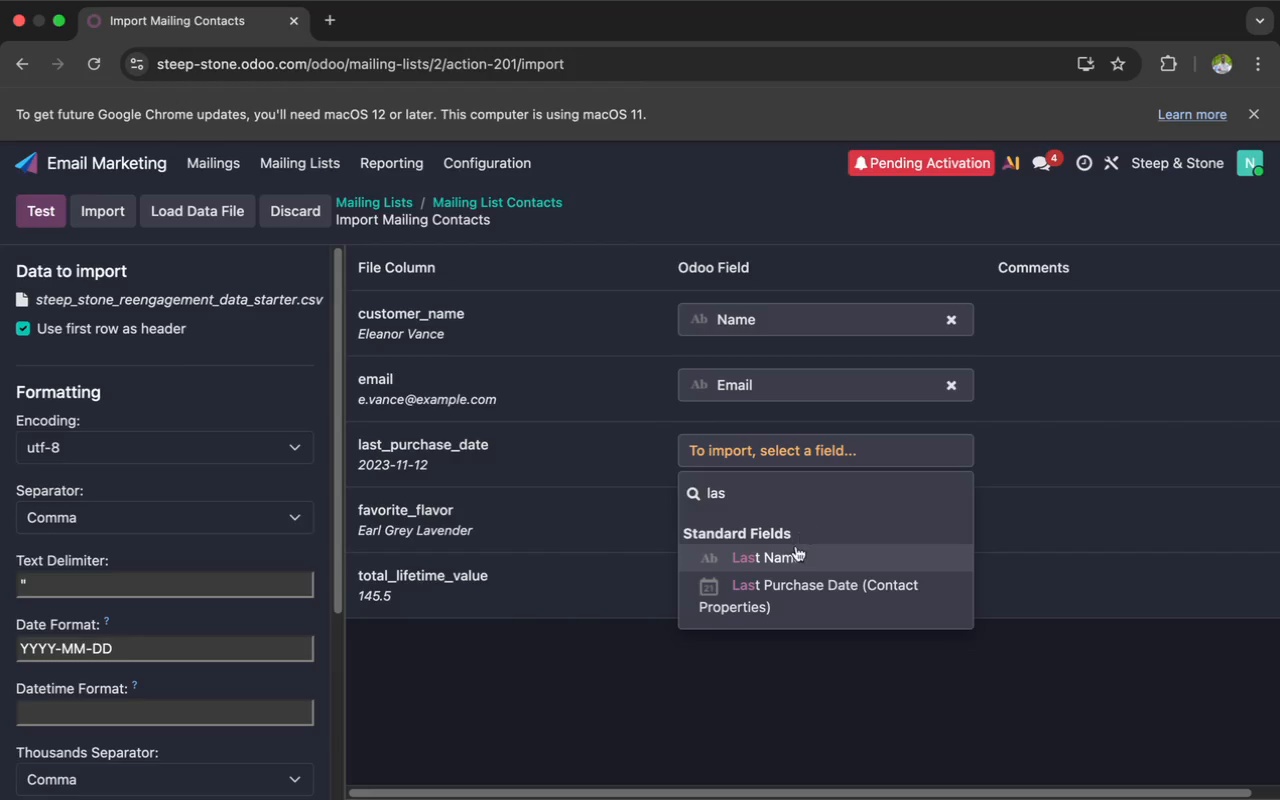 
left_click([785, 584])
 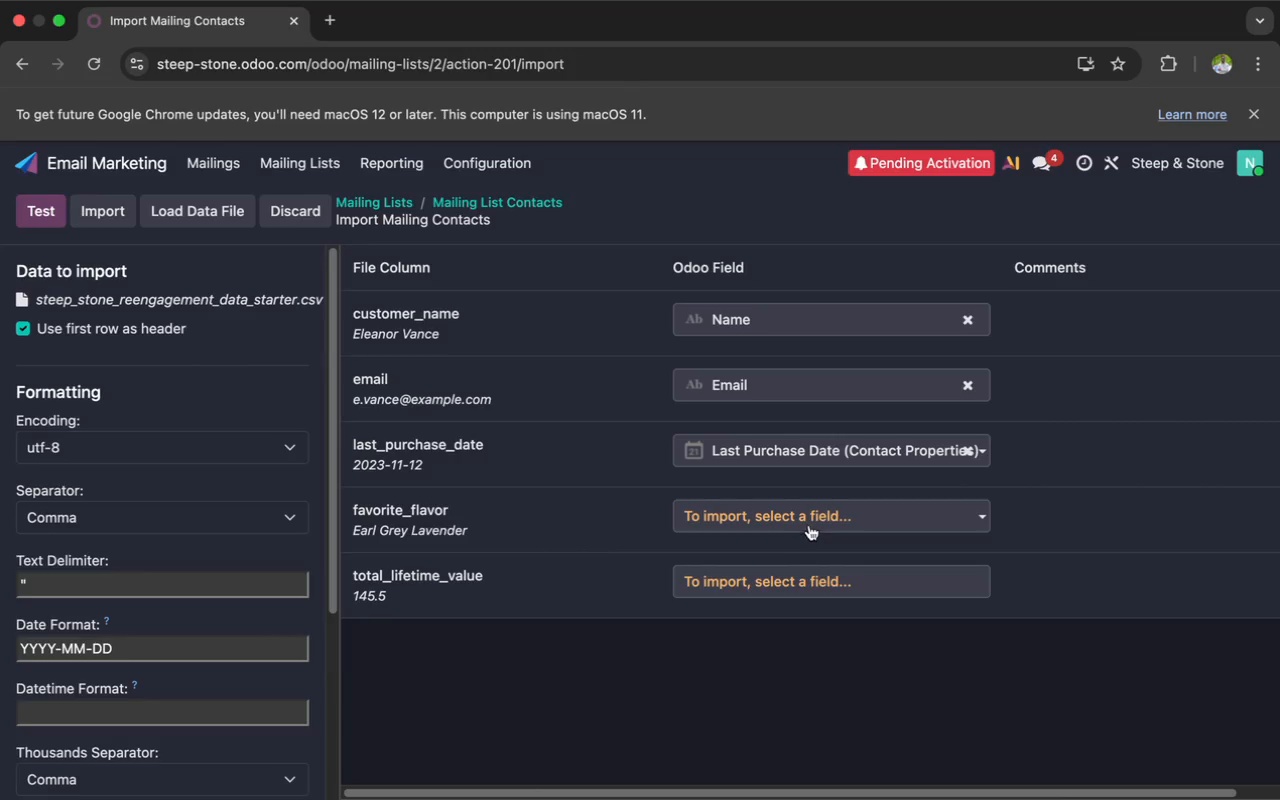 
left_click([814, 520])
 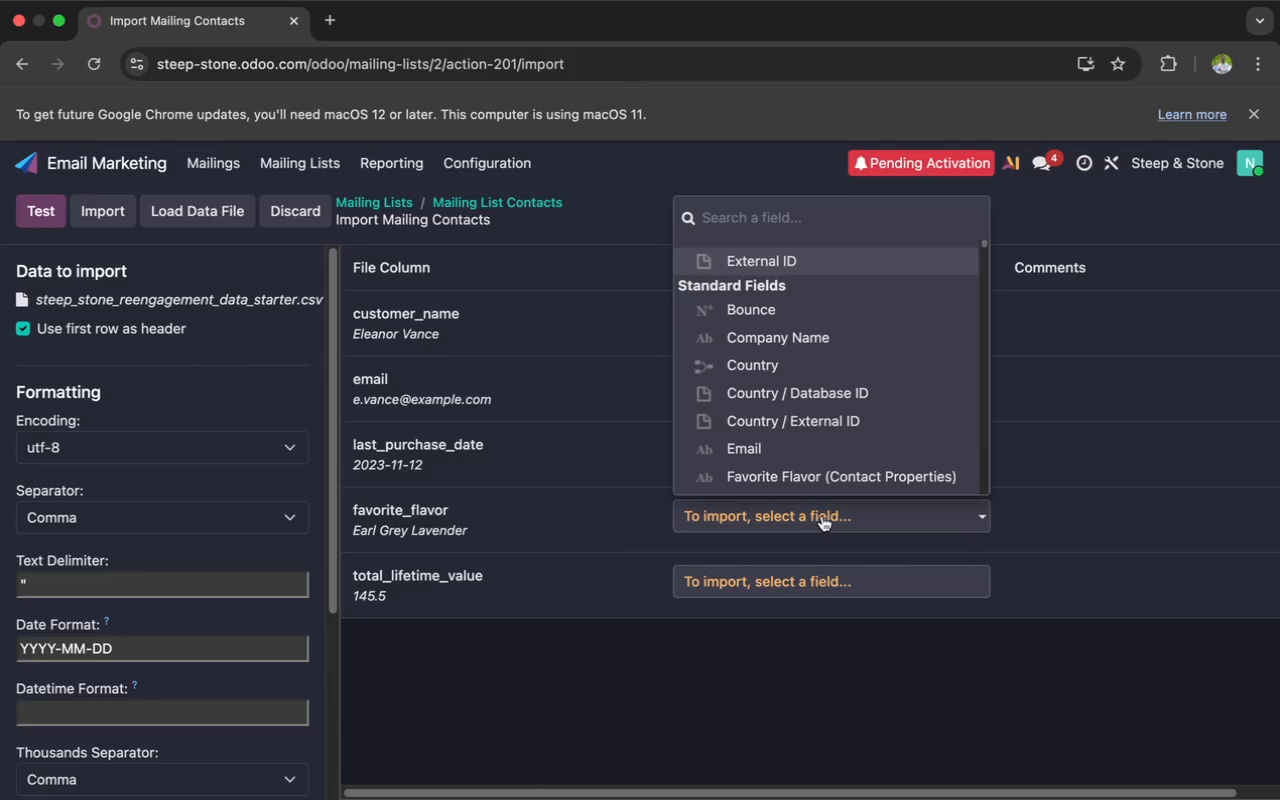 
left_click([824, 514])
 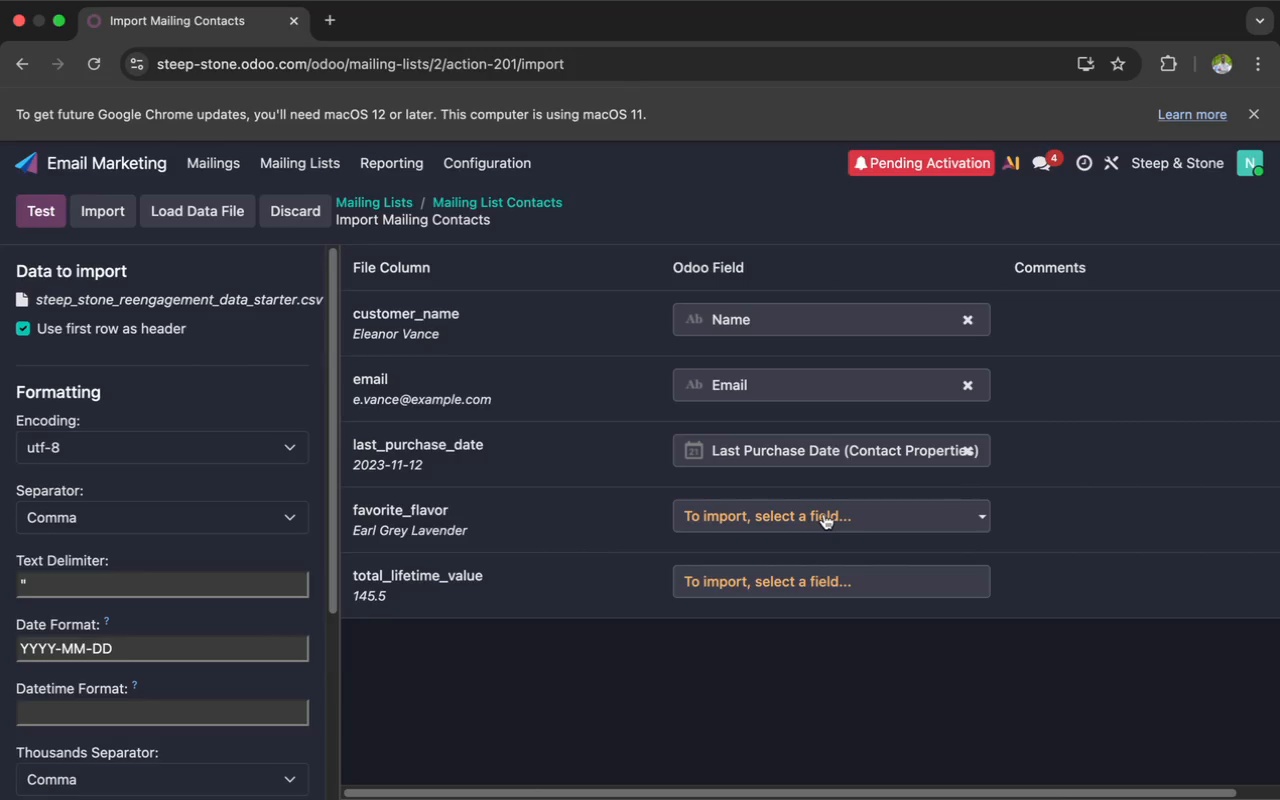 
left_click([824, 514])
 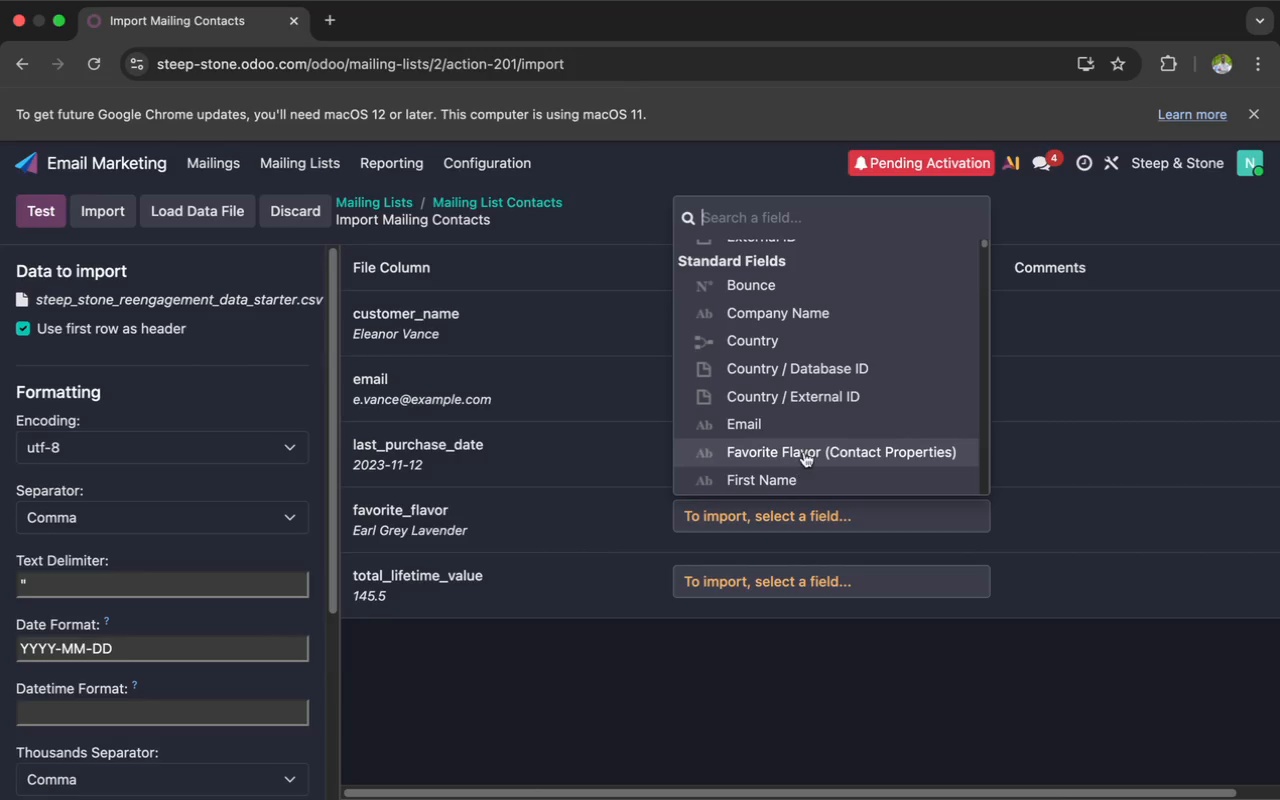 
left_click([807, 447])
 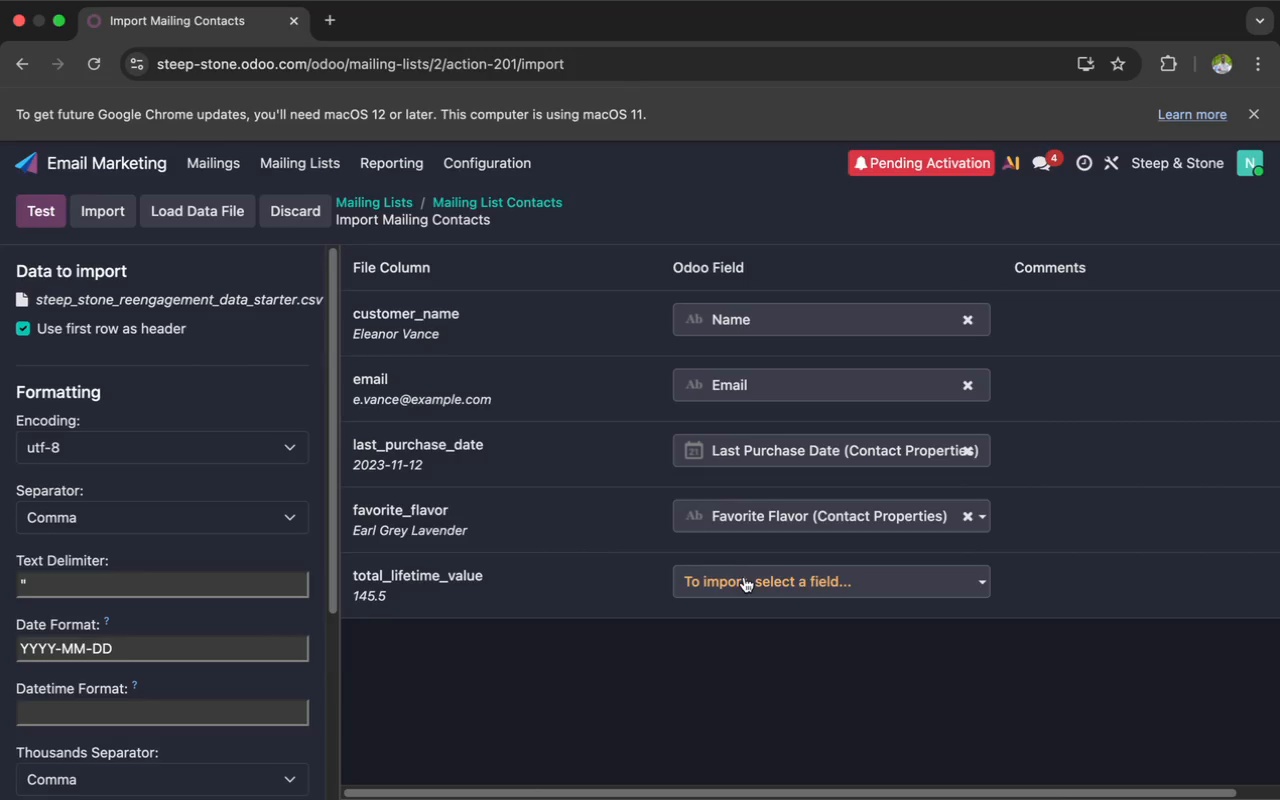 
left_click([742, 579])
 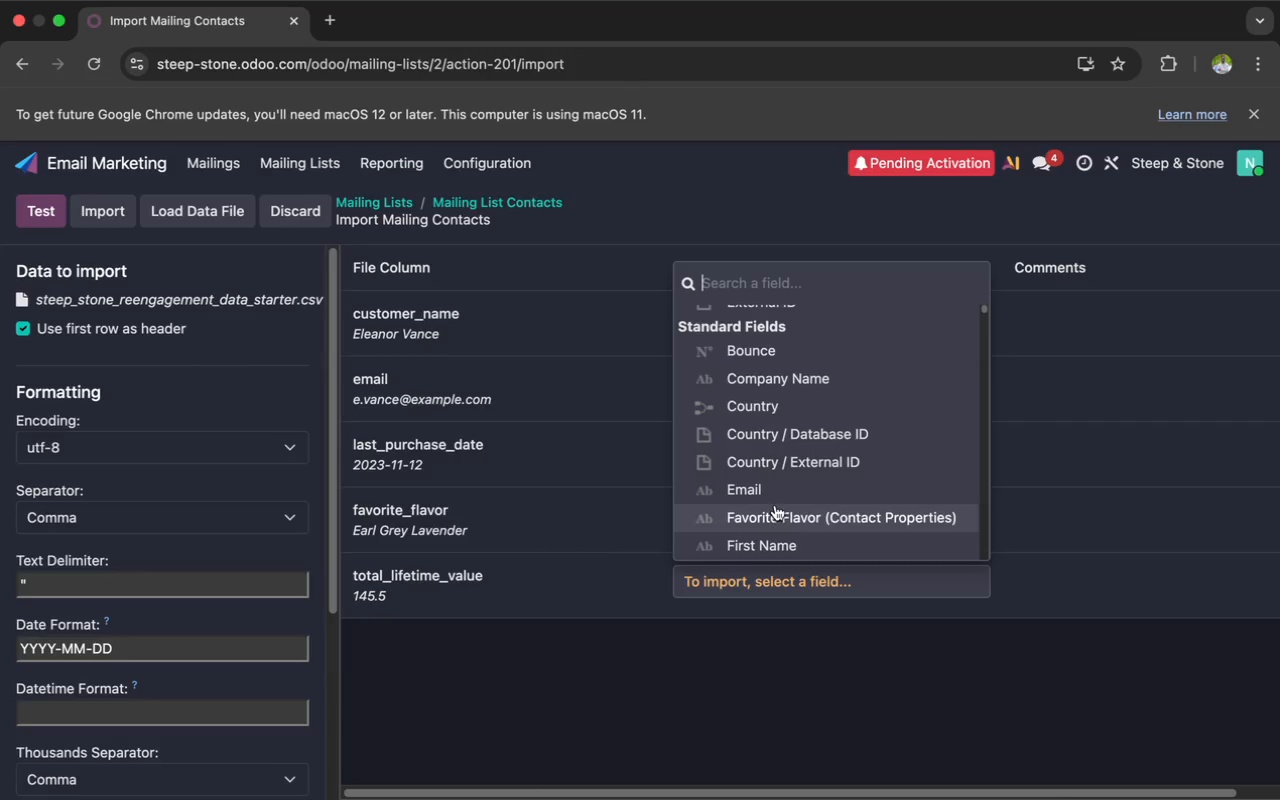 
scroll: coordinate [775, 505], scroll_direction: down, amount: 7.0
 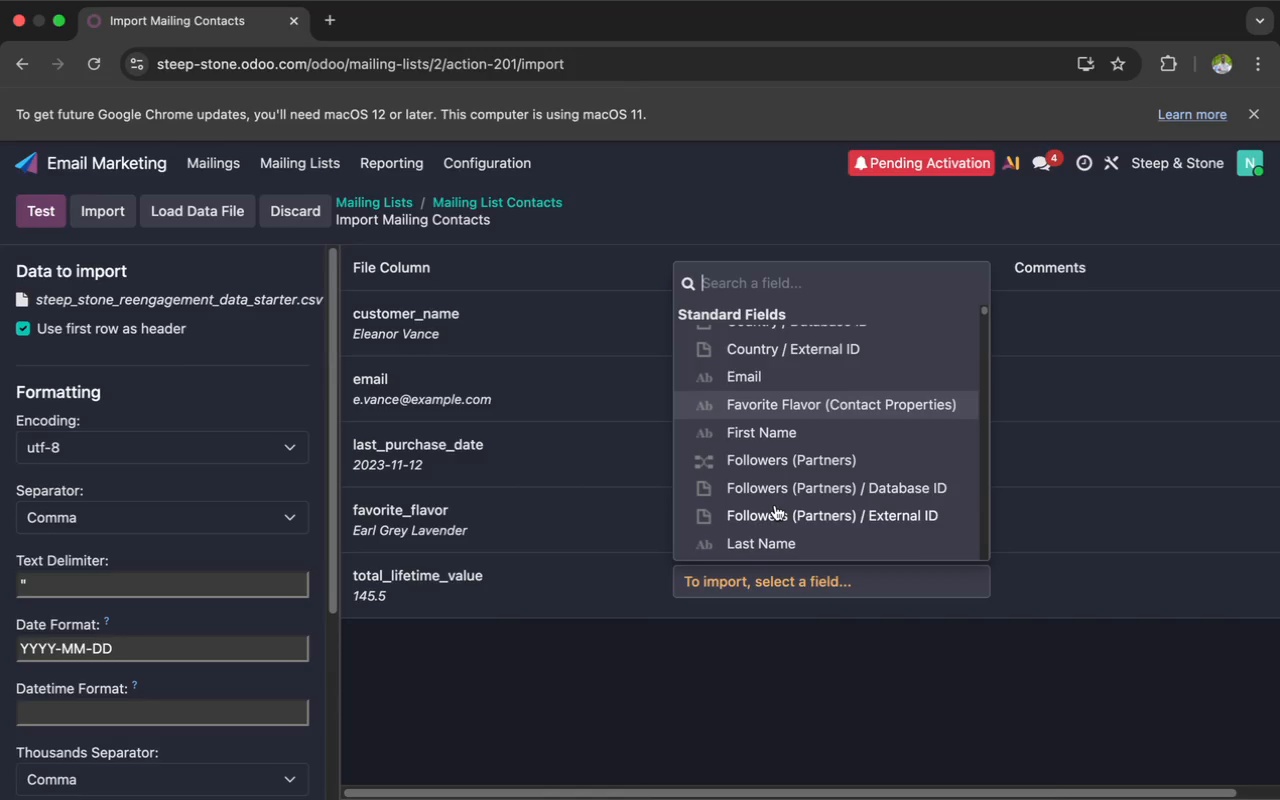 
type(to)
 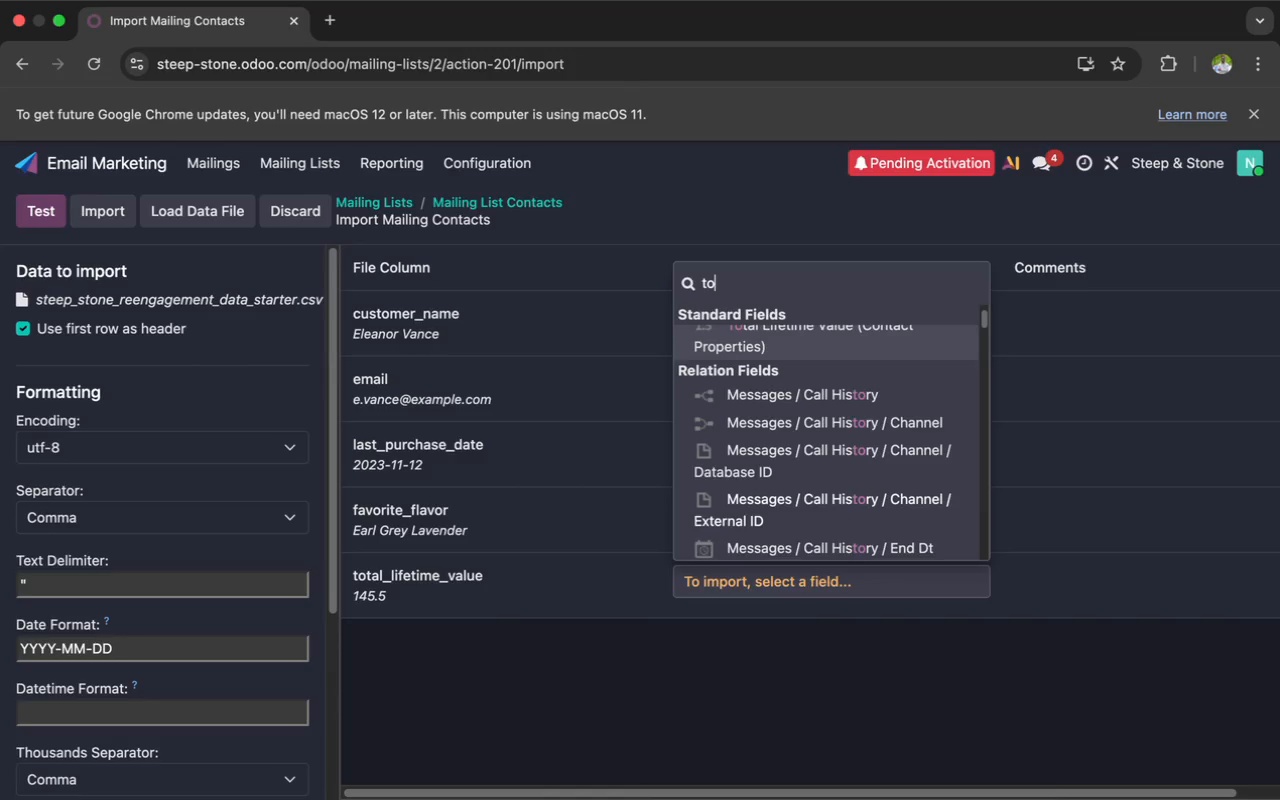 
scroll: coordinate [775, 505], scroll_direction: up, amount: 1.0
 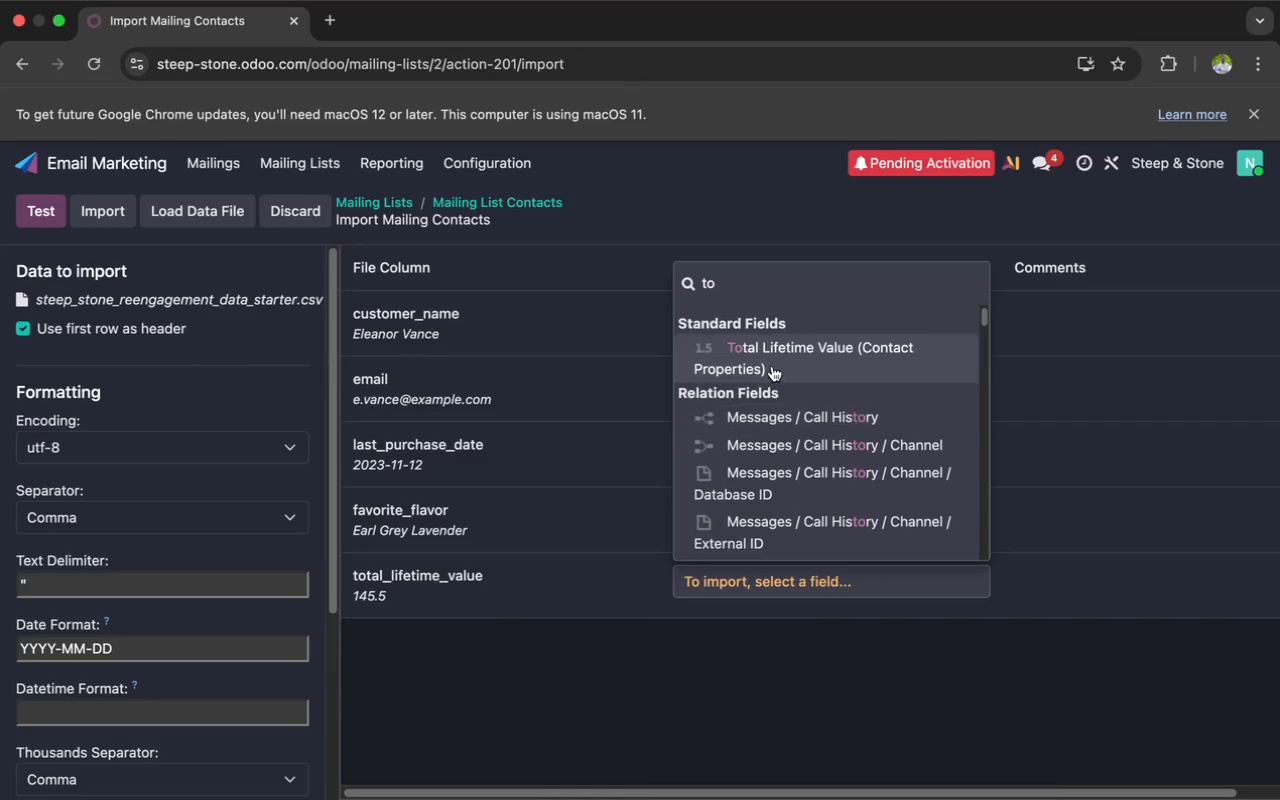 
left_click([774, 343])
 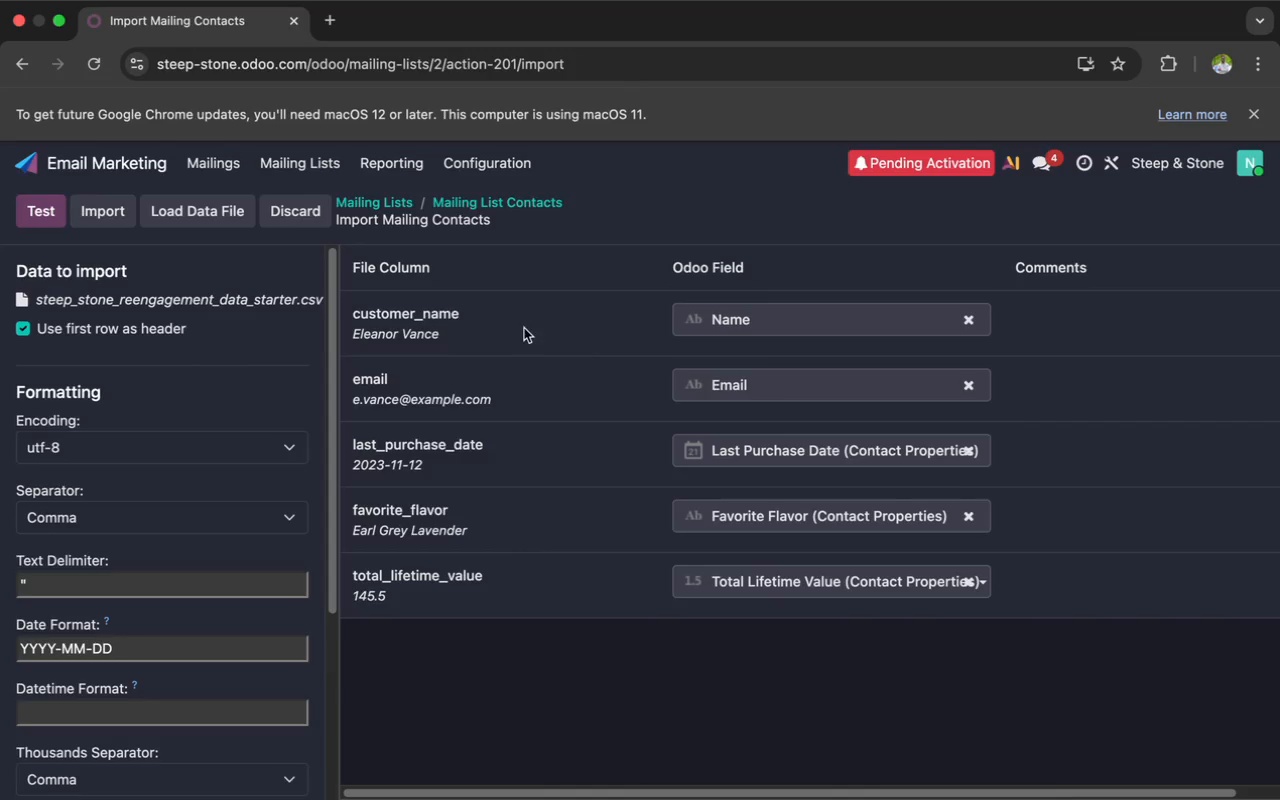 
scroll: coordinate [524, 328], scroll_direction: up, amount: 7.0
 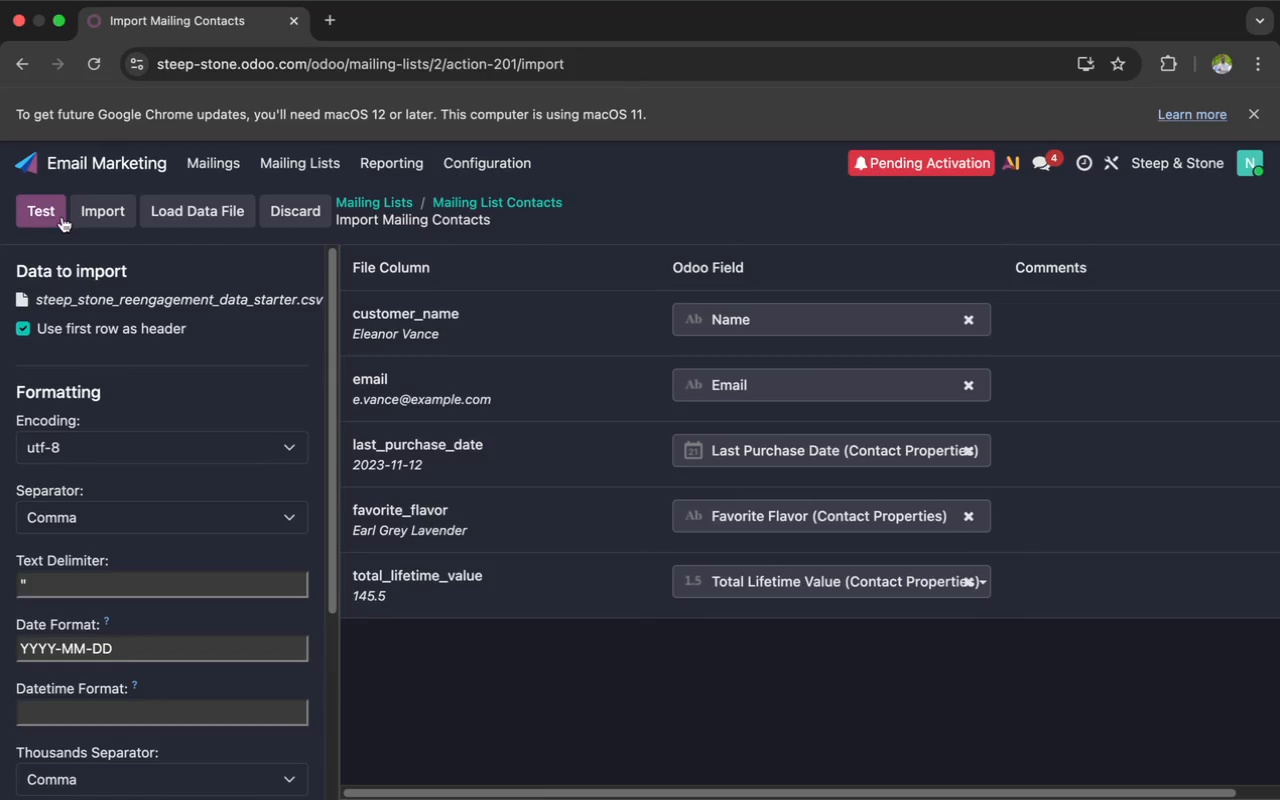 
left_click([47, 210])
 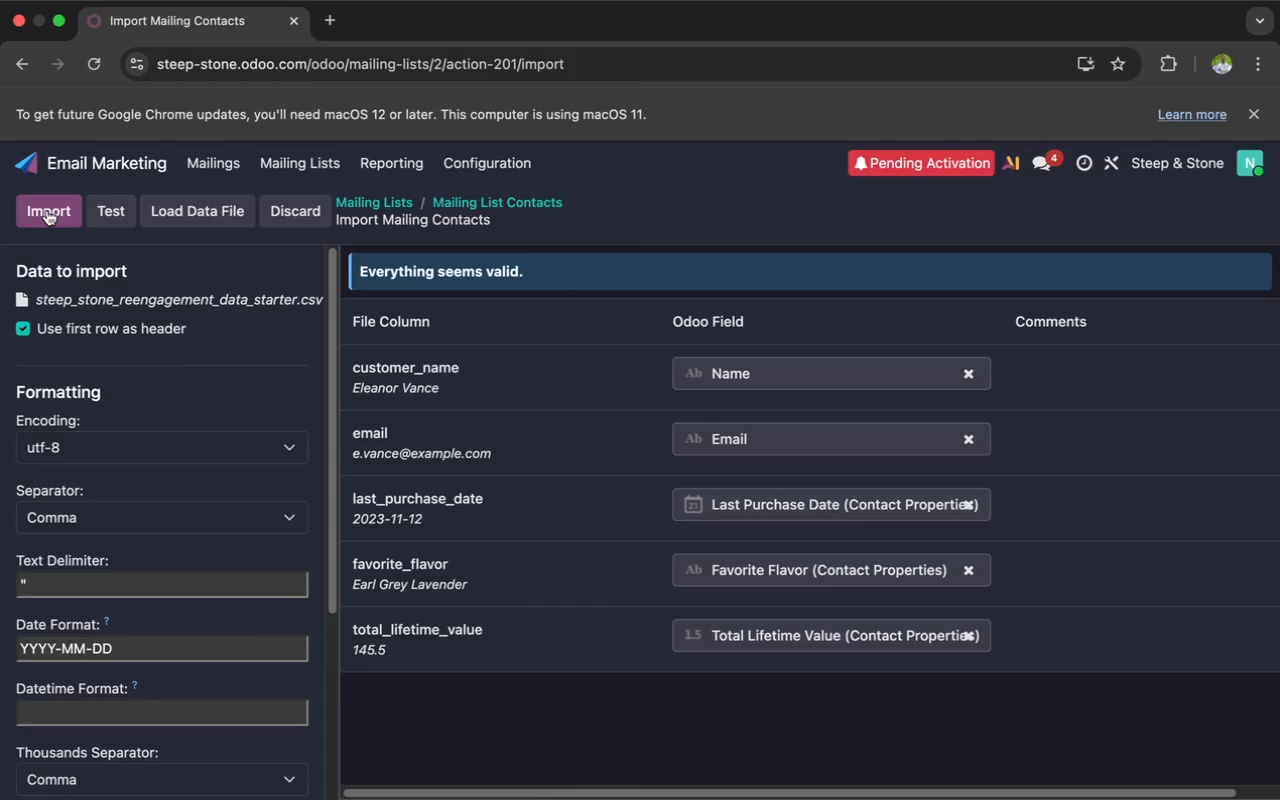 
left_click([47, 211])
 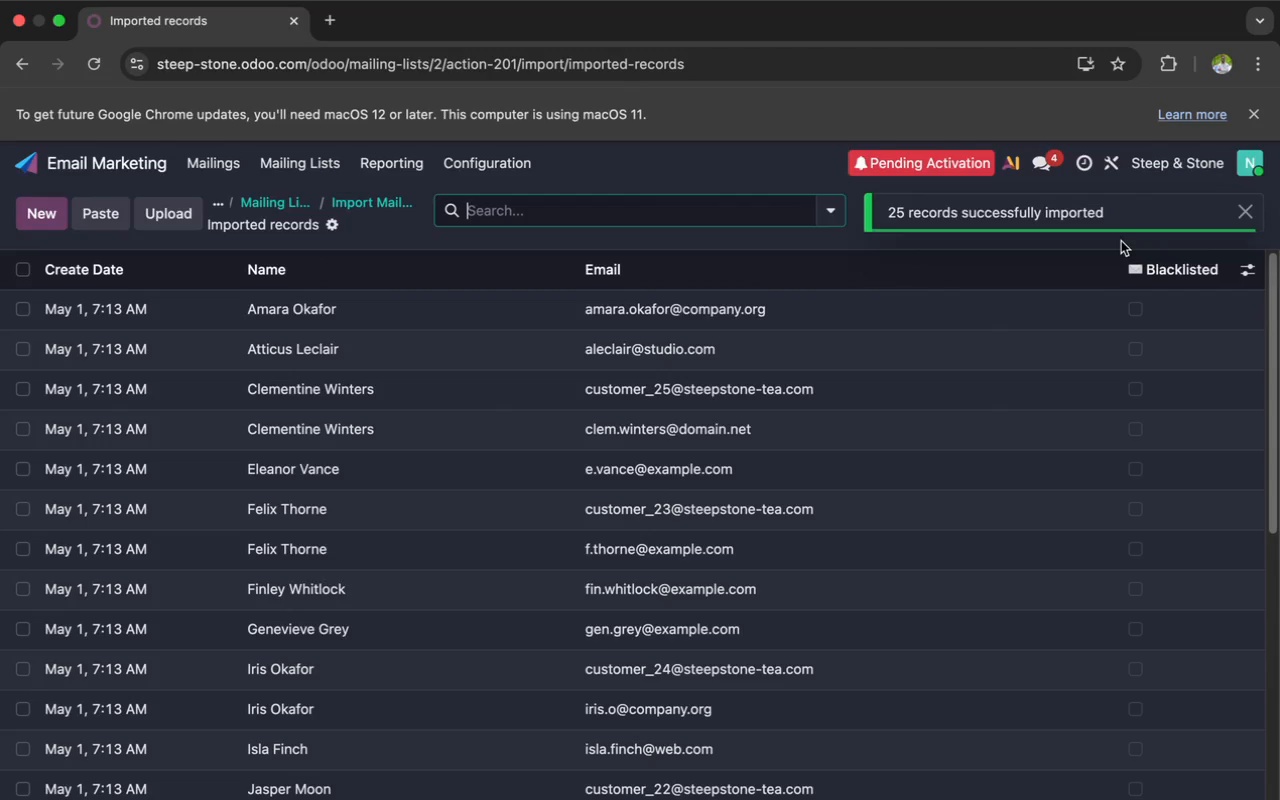 
left_click([1248, 277])
 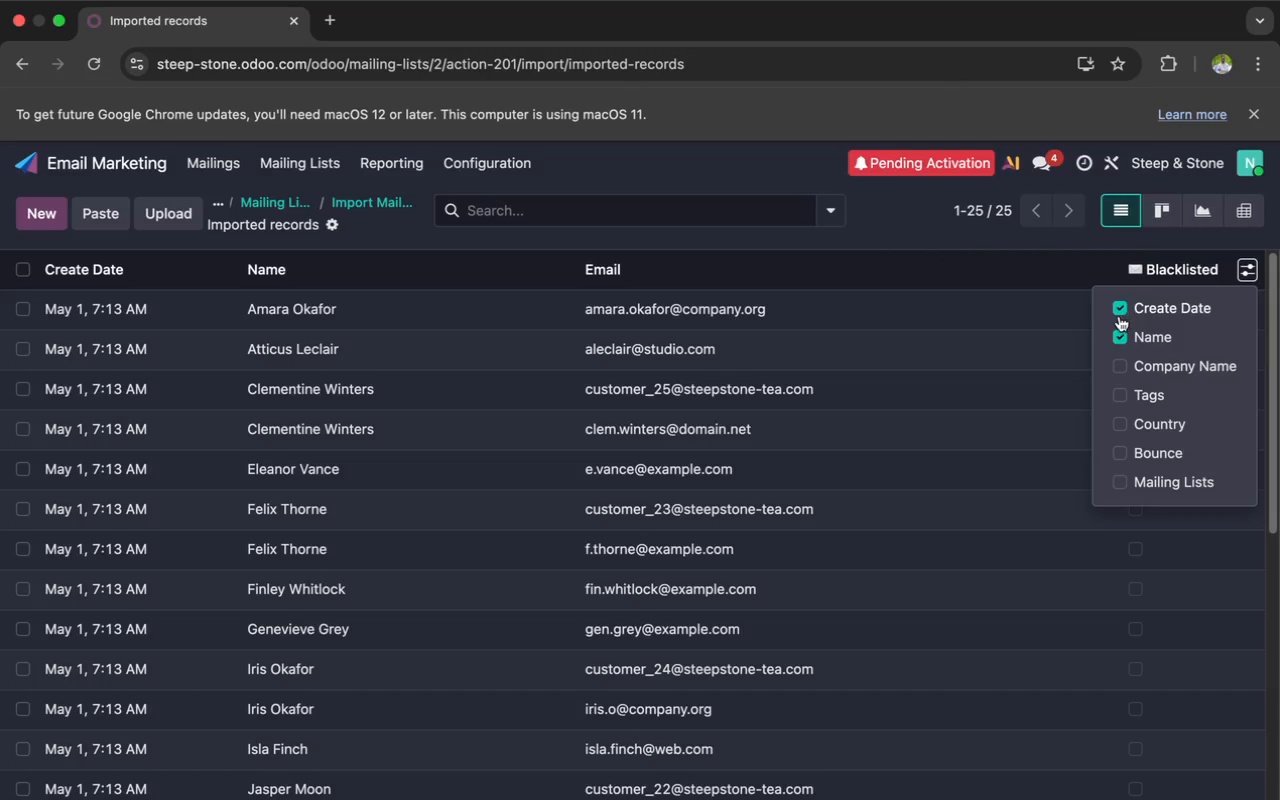 
wait(6.35)
 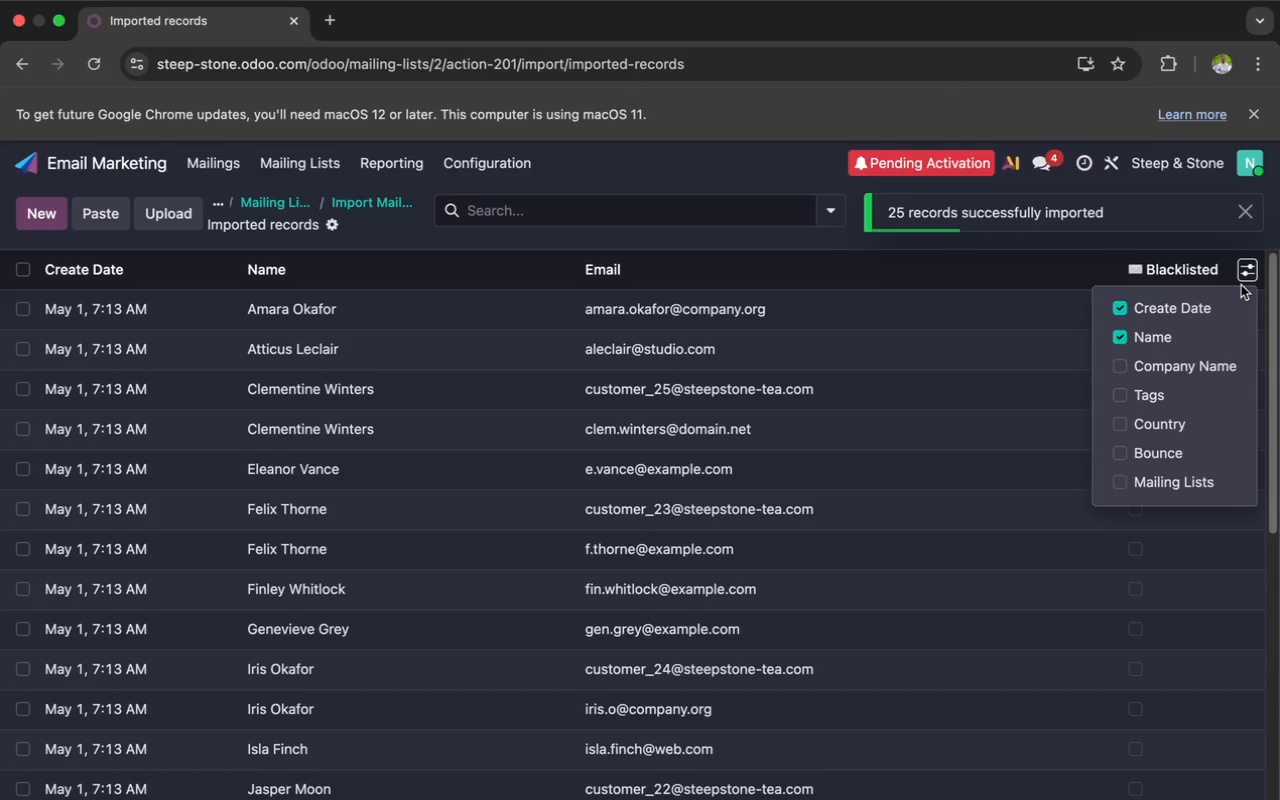 
scroll: coordinate [470, 343], scroll_direction: up, amount: 21.0
 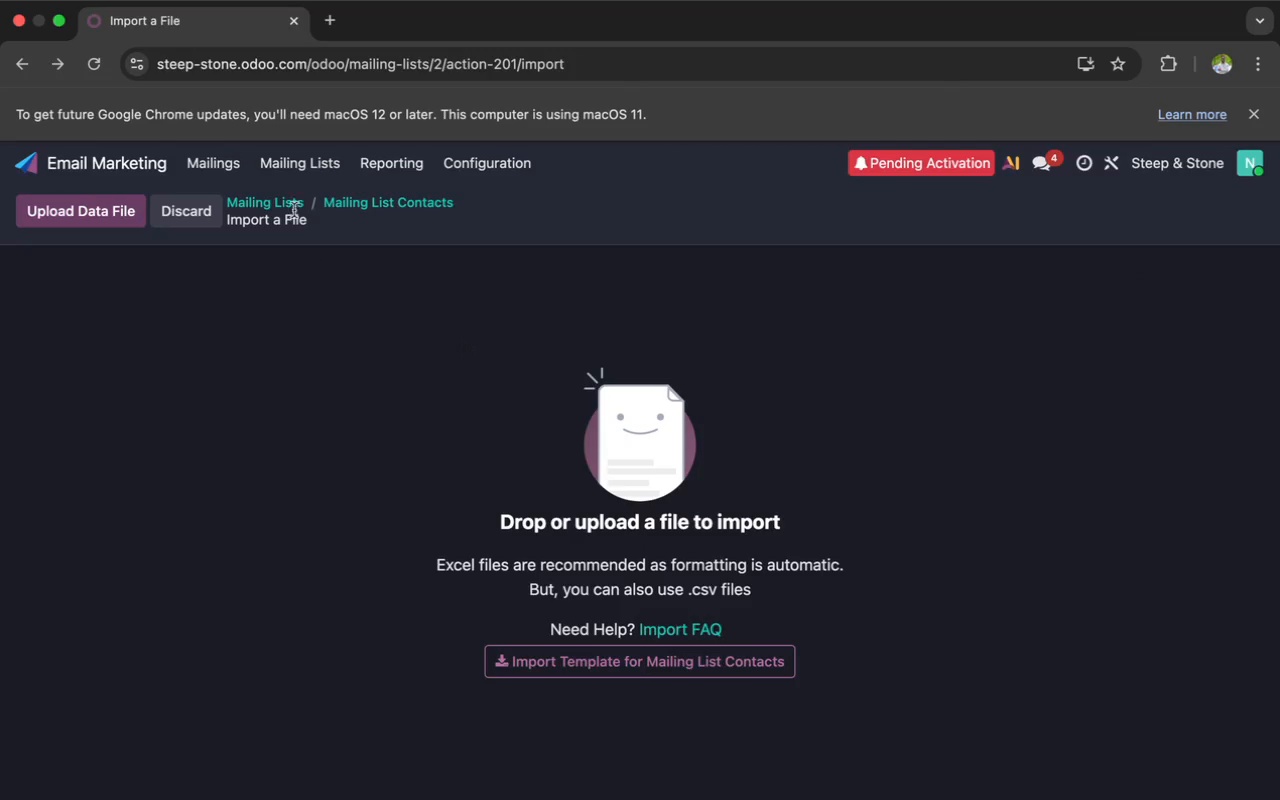 
left_click([296, 166])
 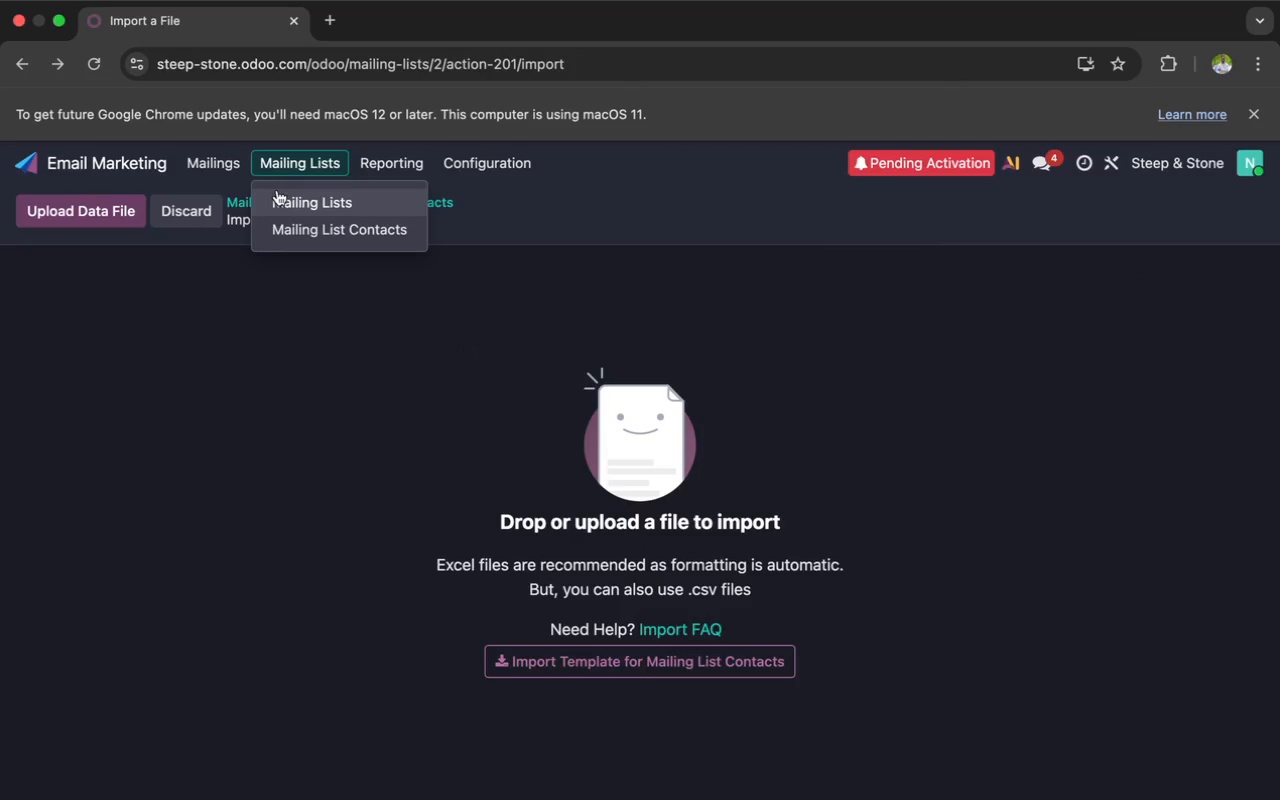 
left_click([280, 193])
 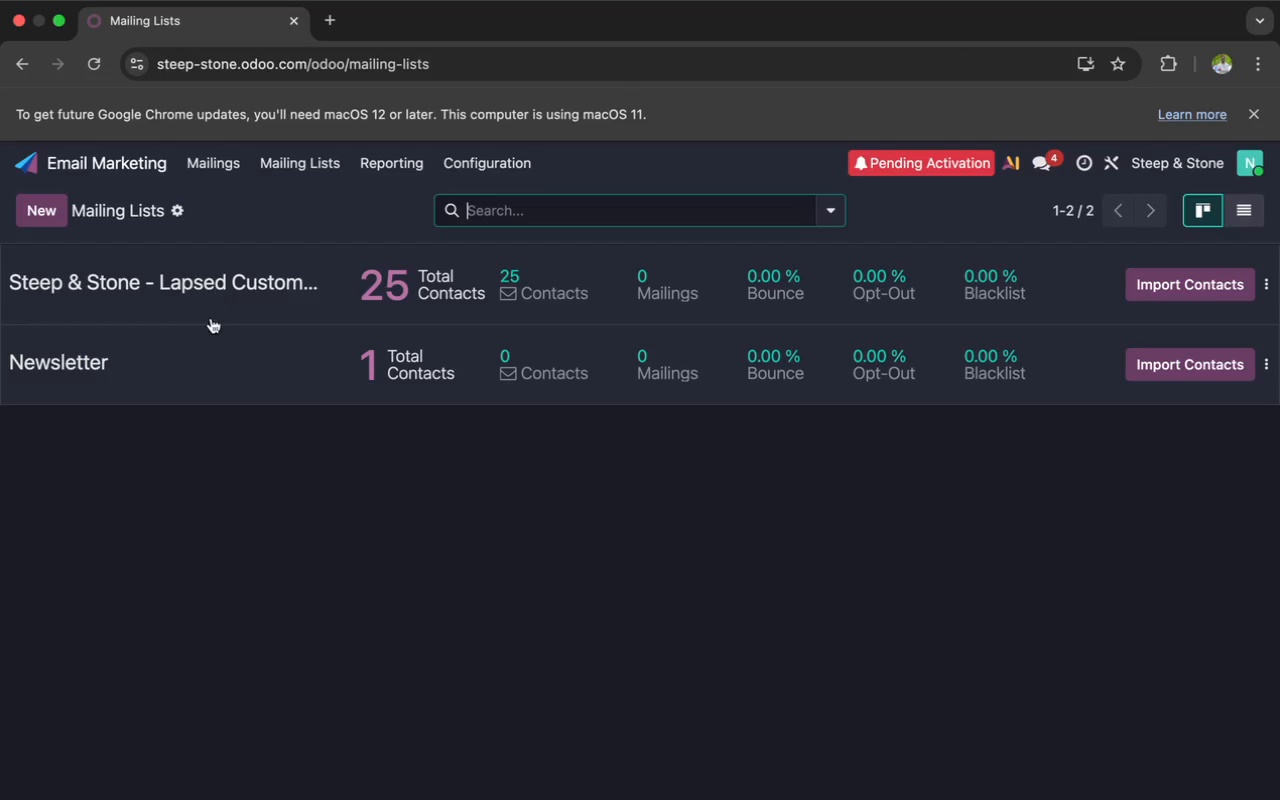 
left_click([211, 357])
 